 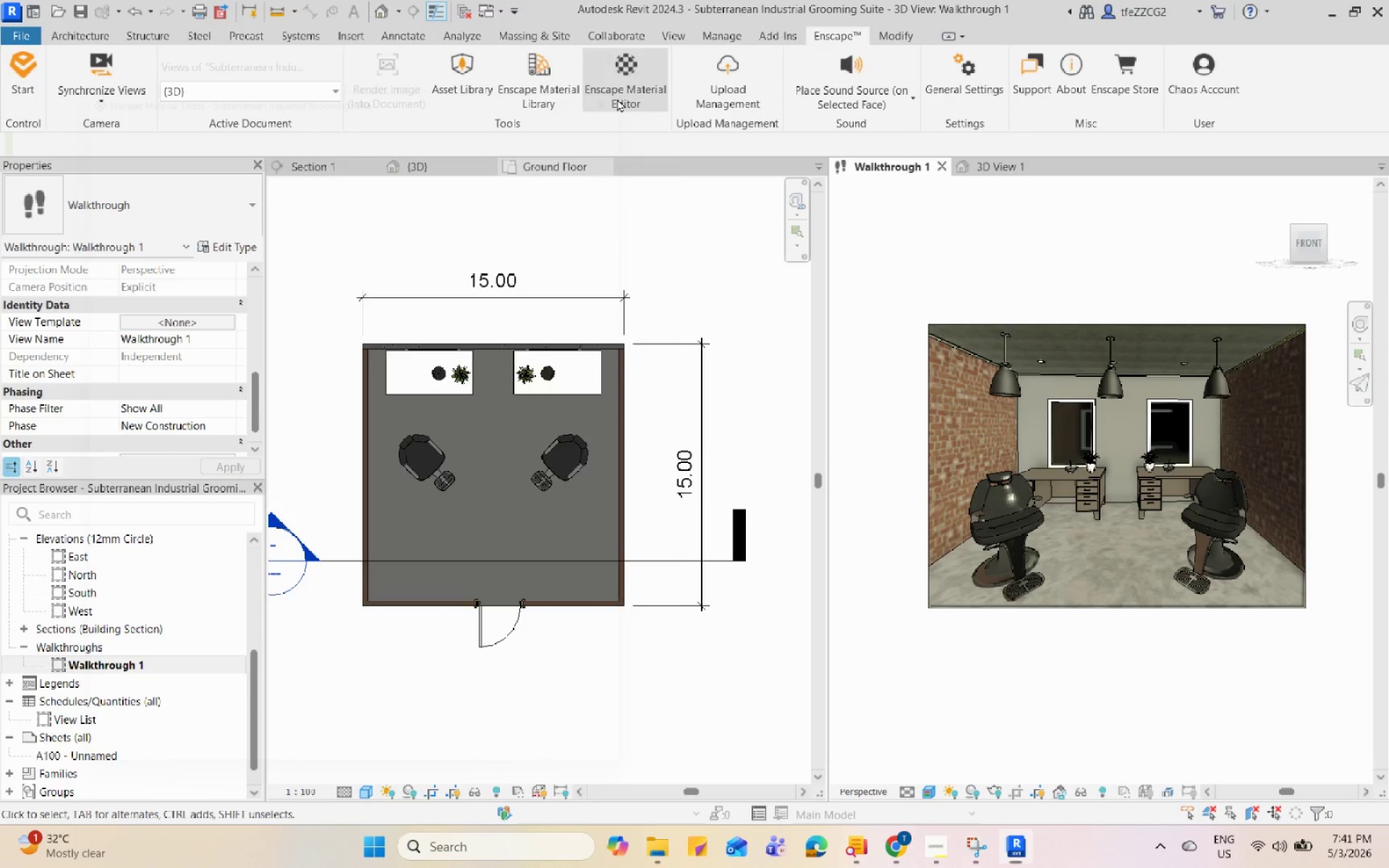 
left_click([496, 168])
 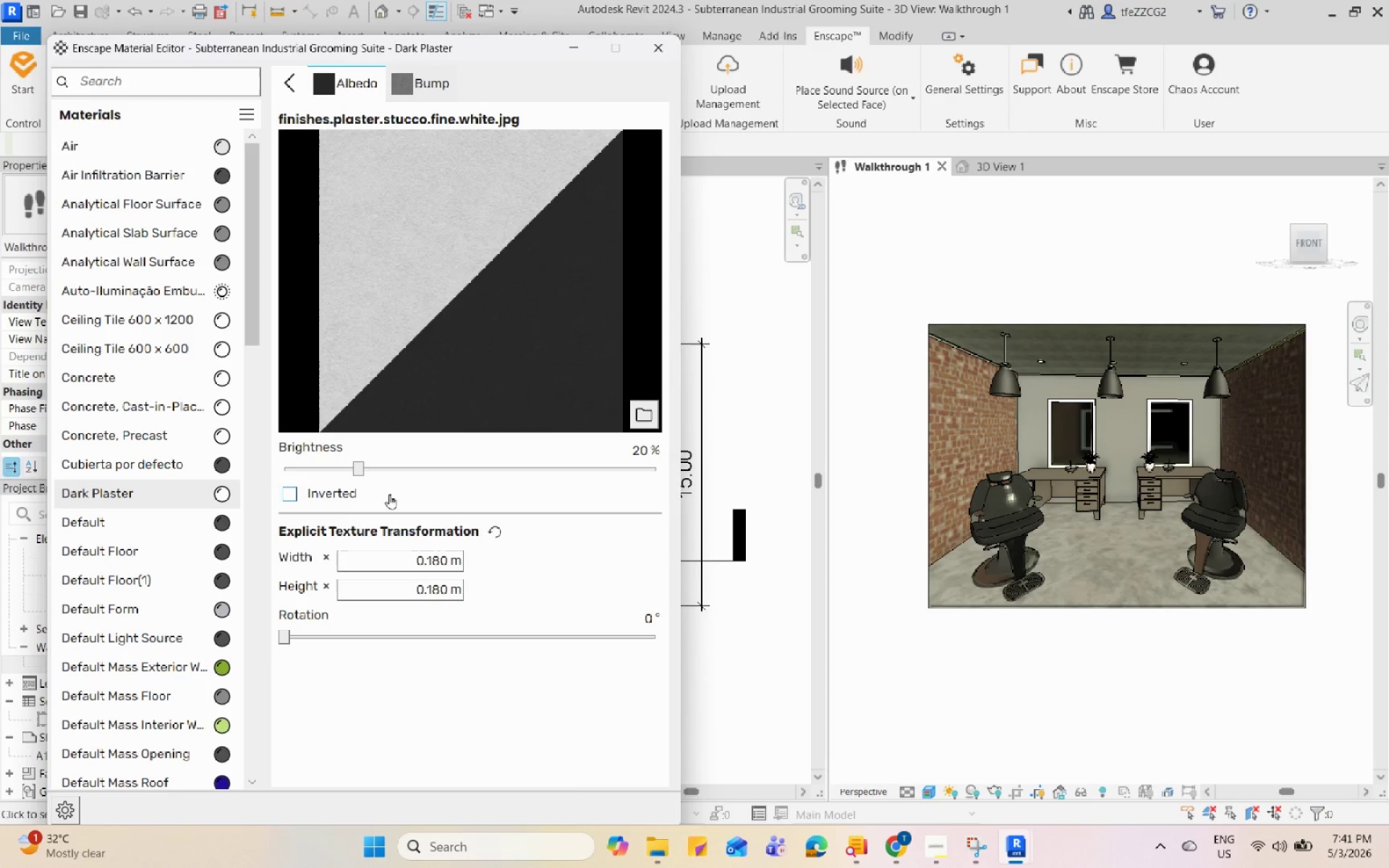 
left_click([300, 495])
 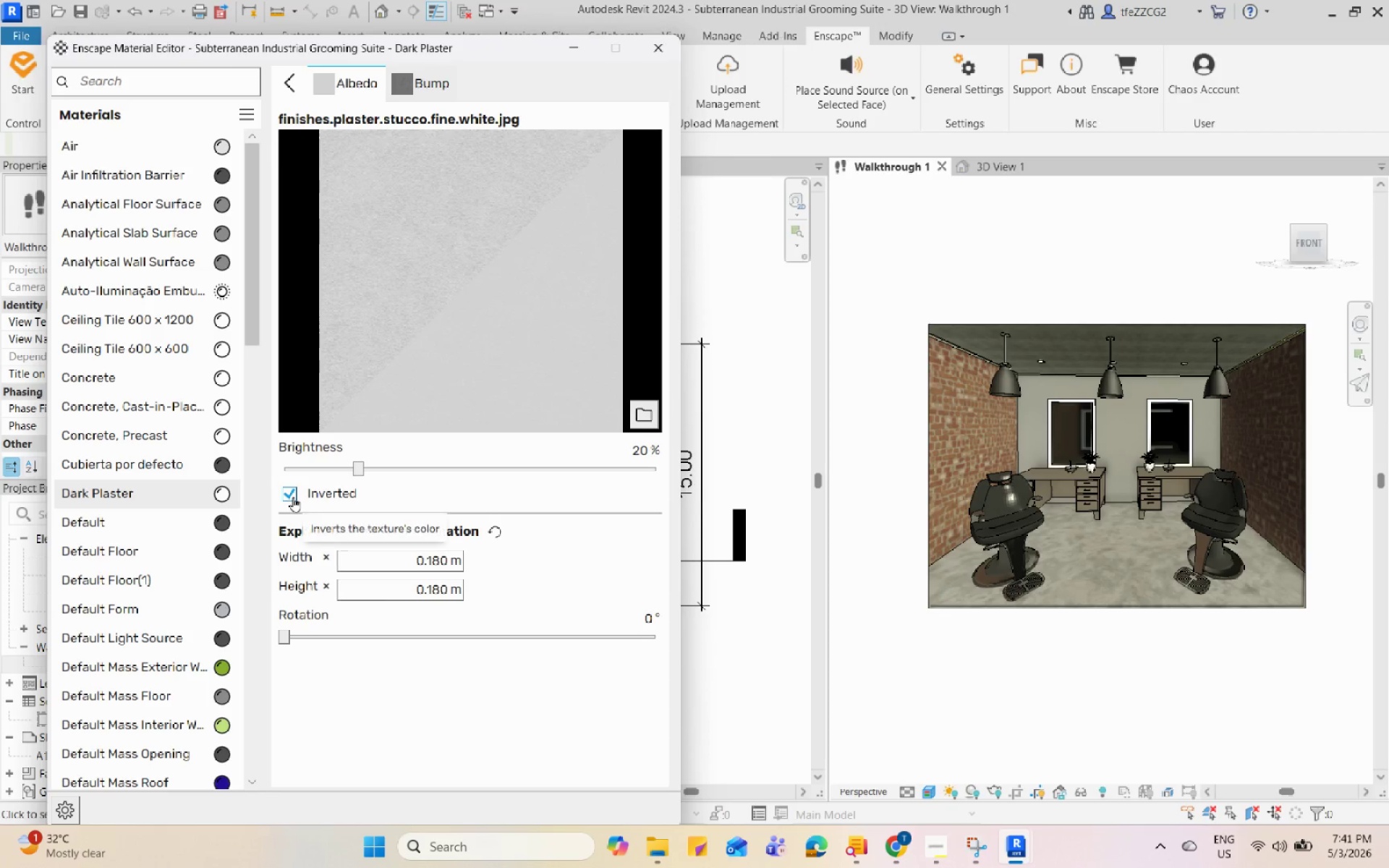 
left_click([293, 497])
 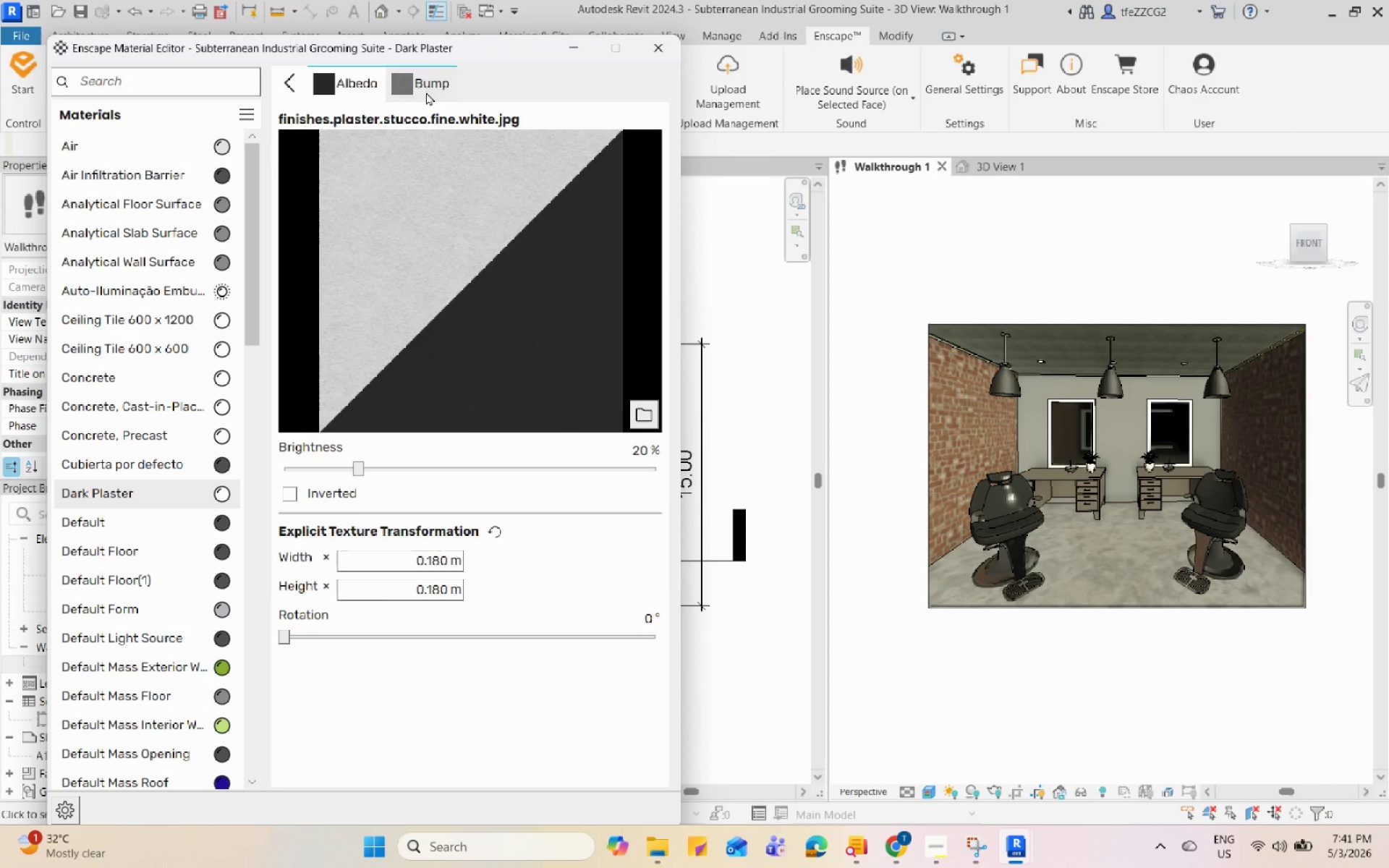 
left_click([406, 88])
 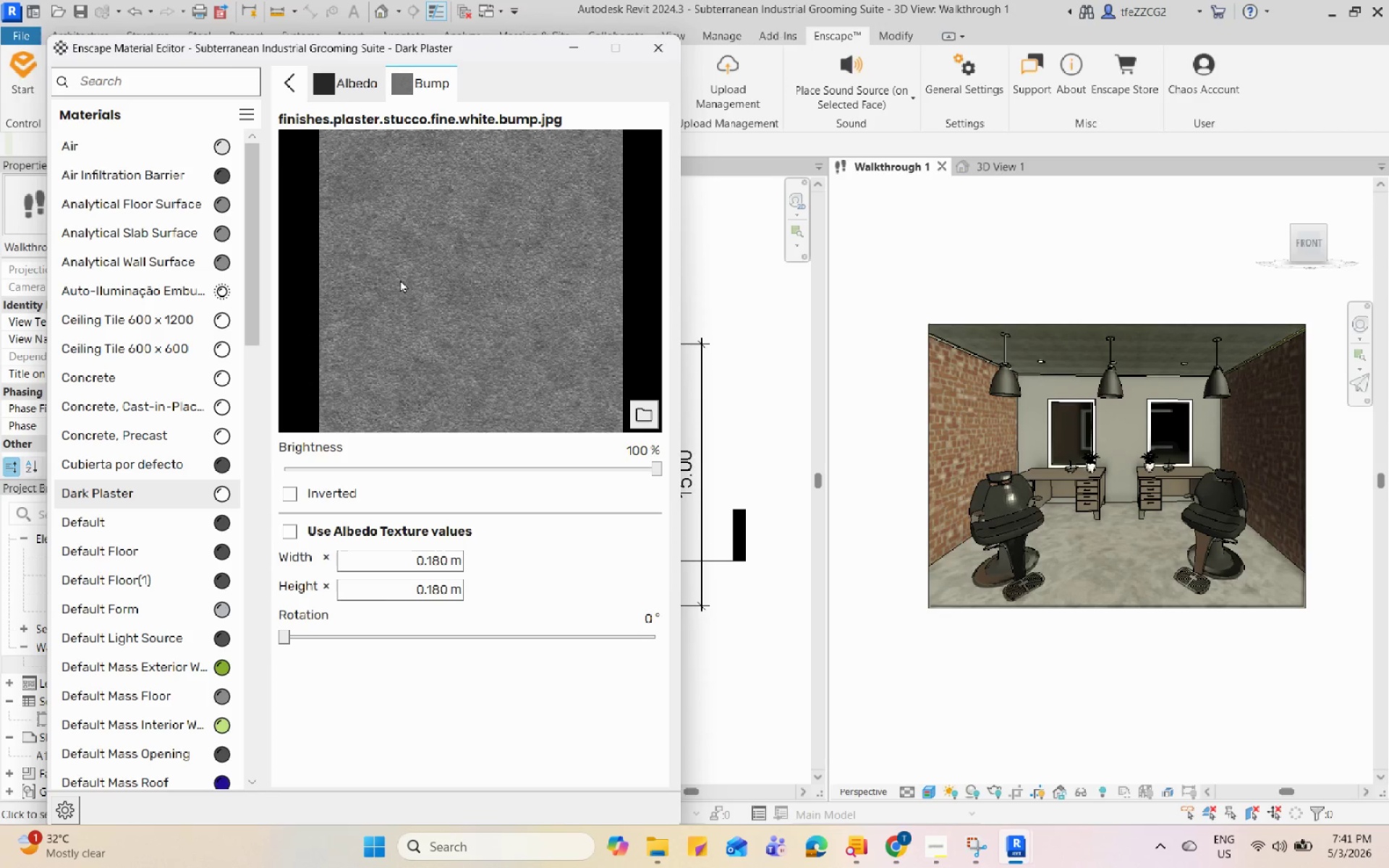 
left_click([365, 84])
 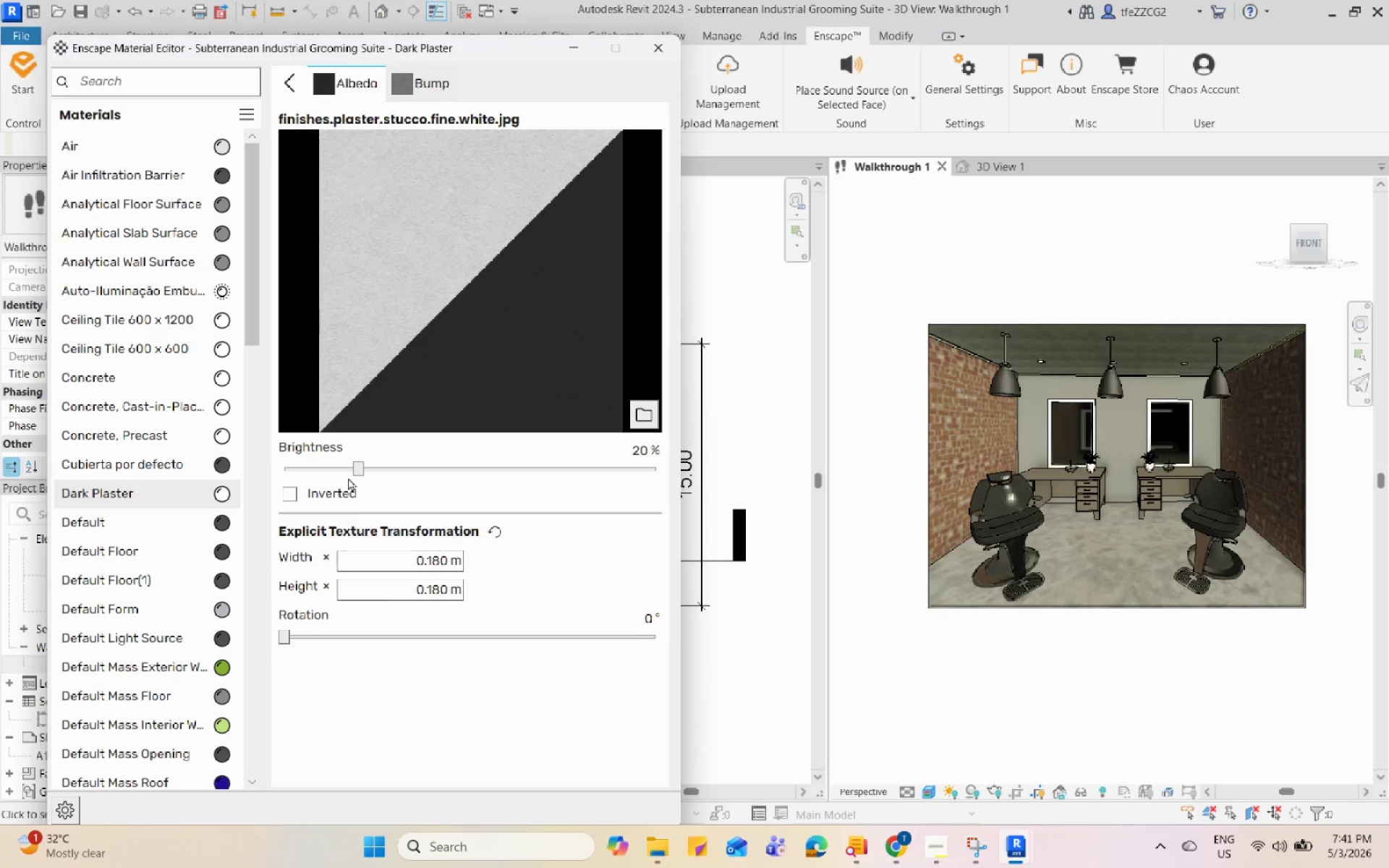 
left_click_drag(start_coordinate=[353, 475], to_coordinate=[281, 476])
 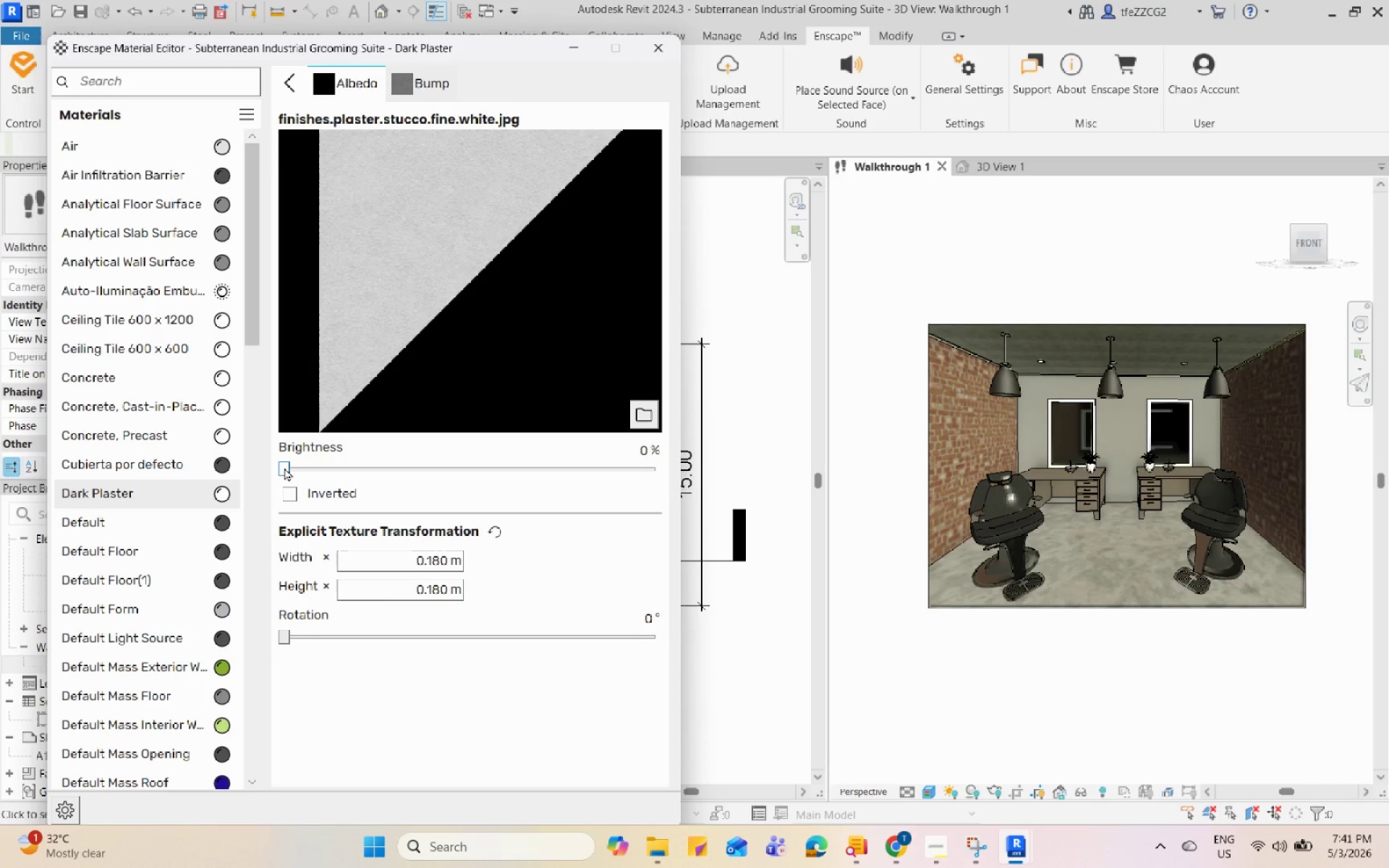 
left_click_drag(start_coordinate=[284, 467], to_coordinate=[655, 464])
 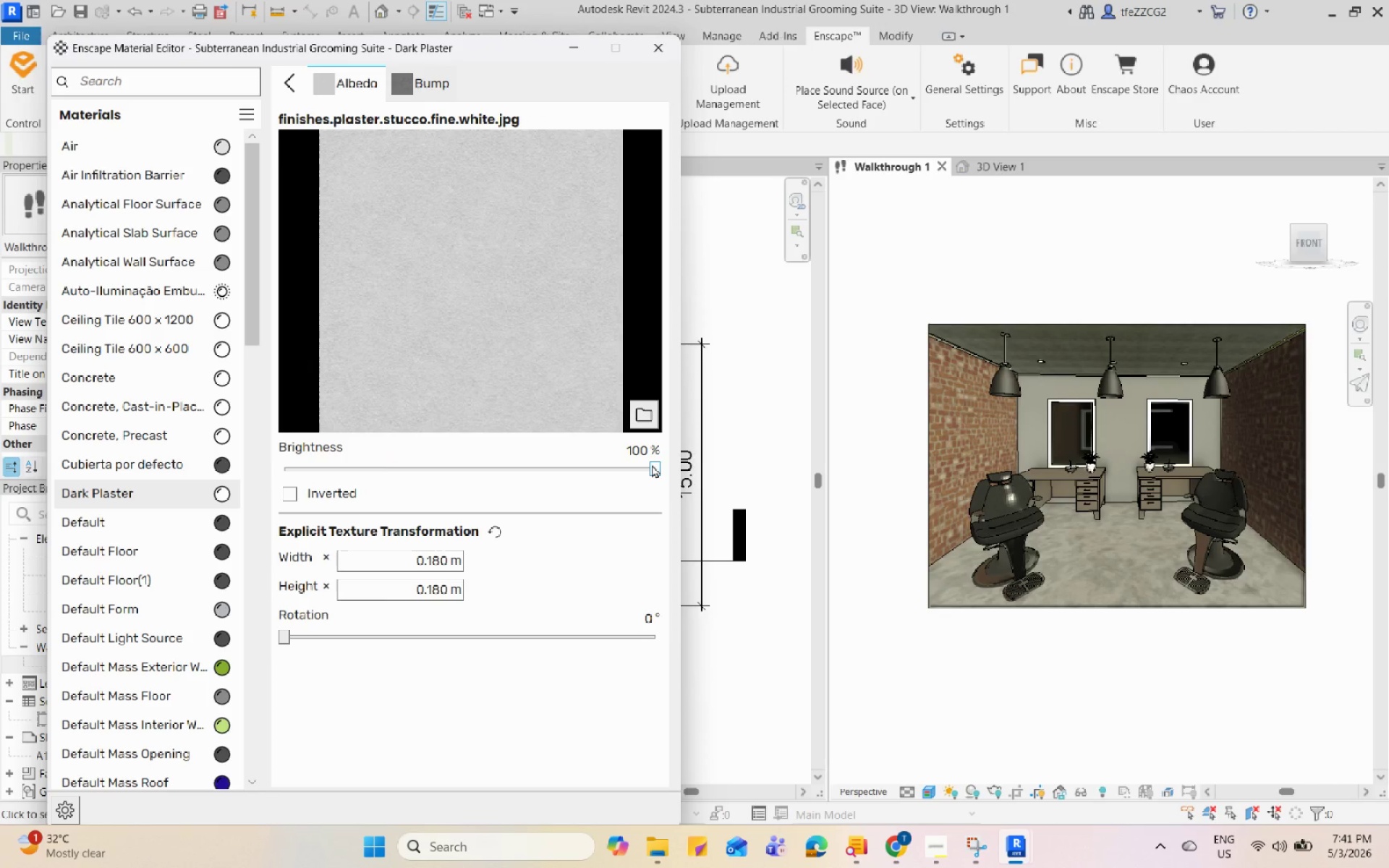 
left_click_drag(start_coordinate=[652, 464], to_coordinate=[268, 464])
 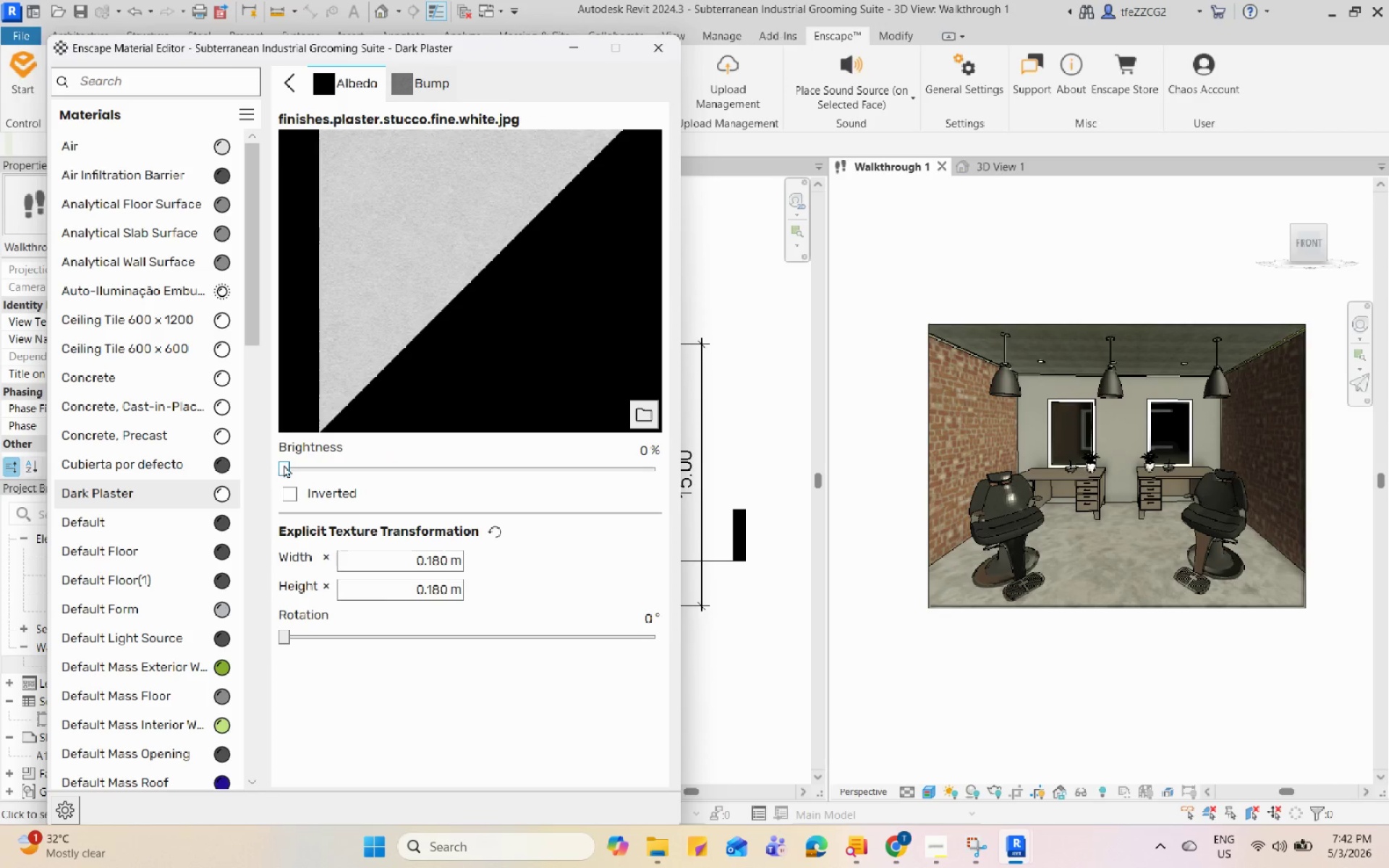 
left_click_drag(start_coordinate=[284, 464], to_coordinate=[687, 472])
 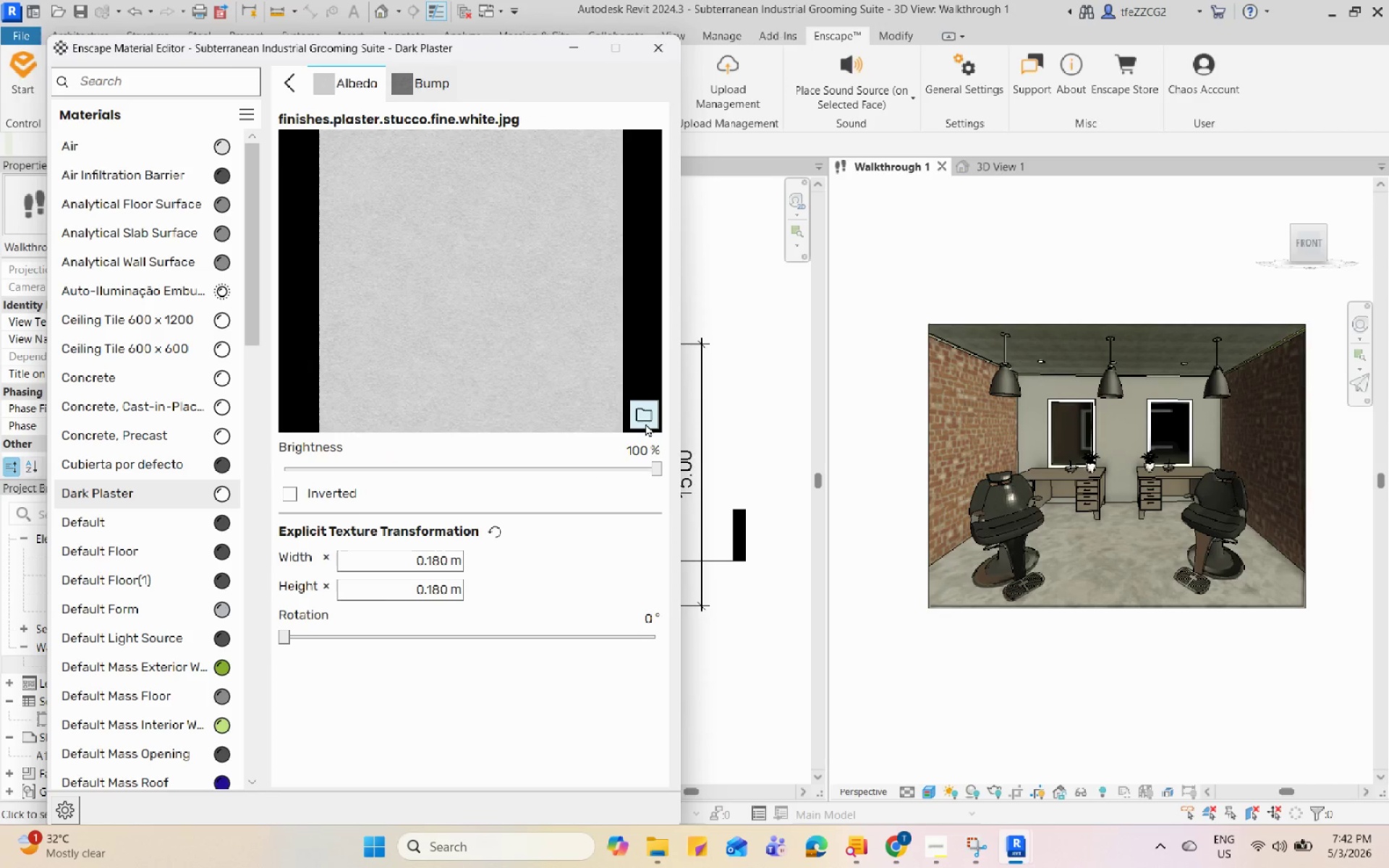 
left_click([644, 422])
 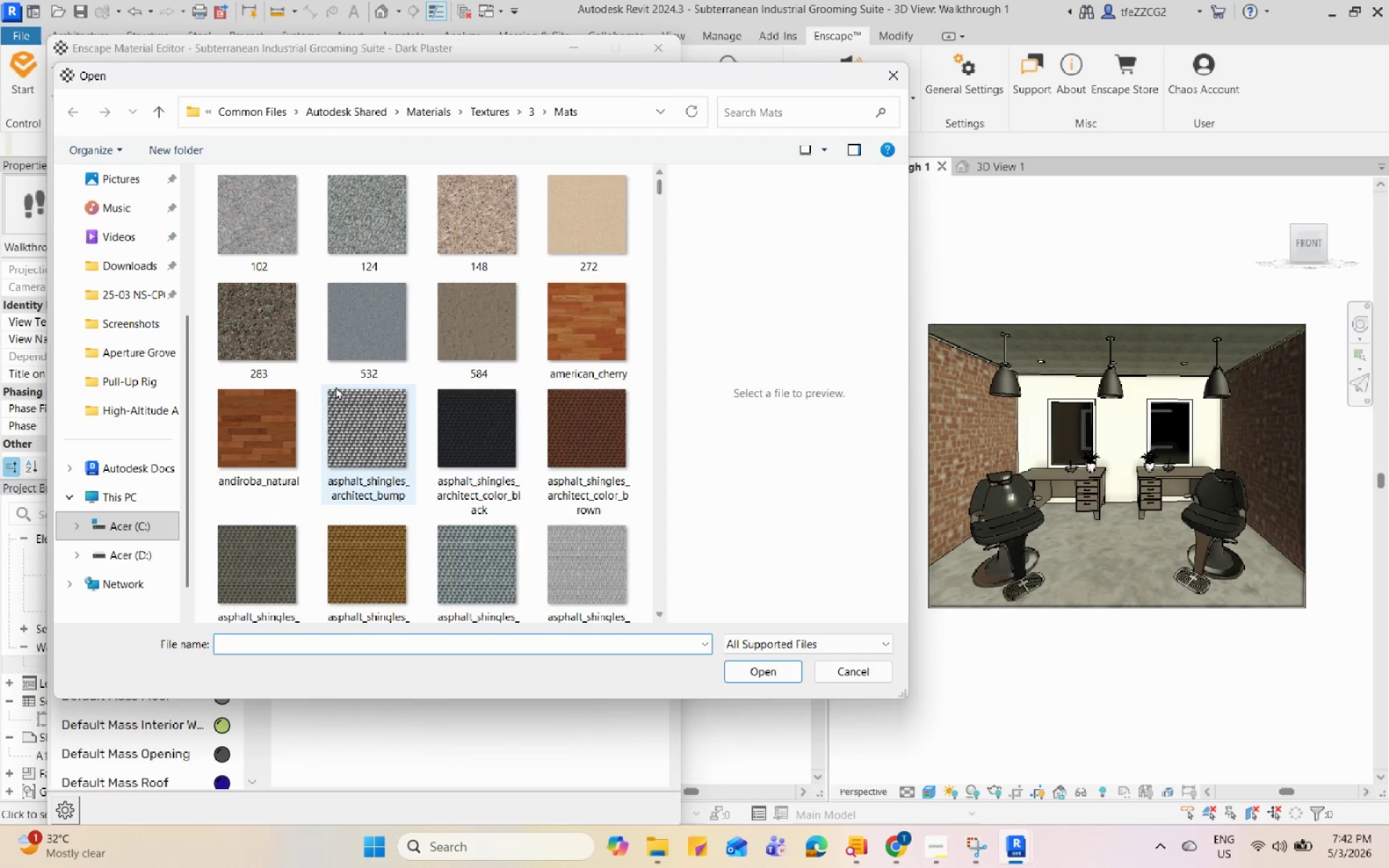 
scroll: coordinate [469, 435], scroll_direction: down, amount: 8.0
 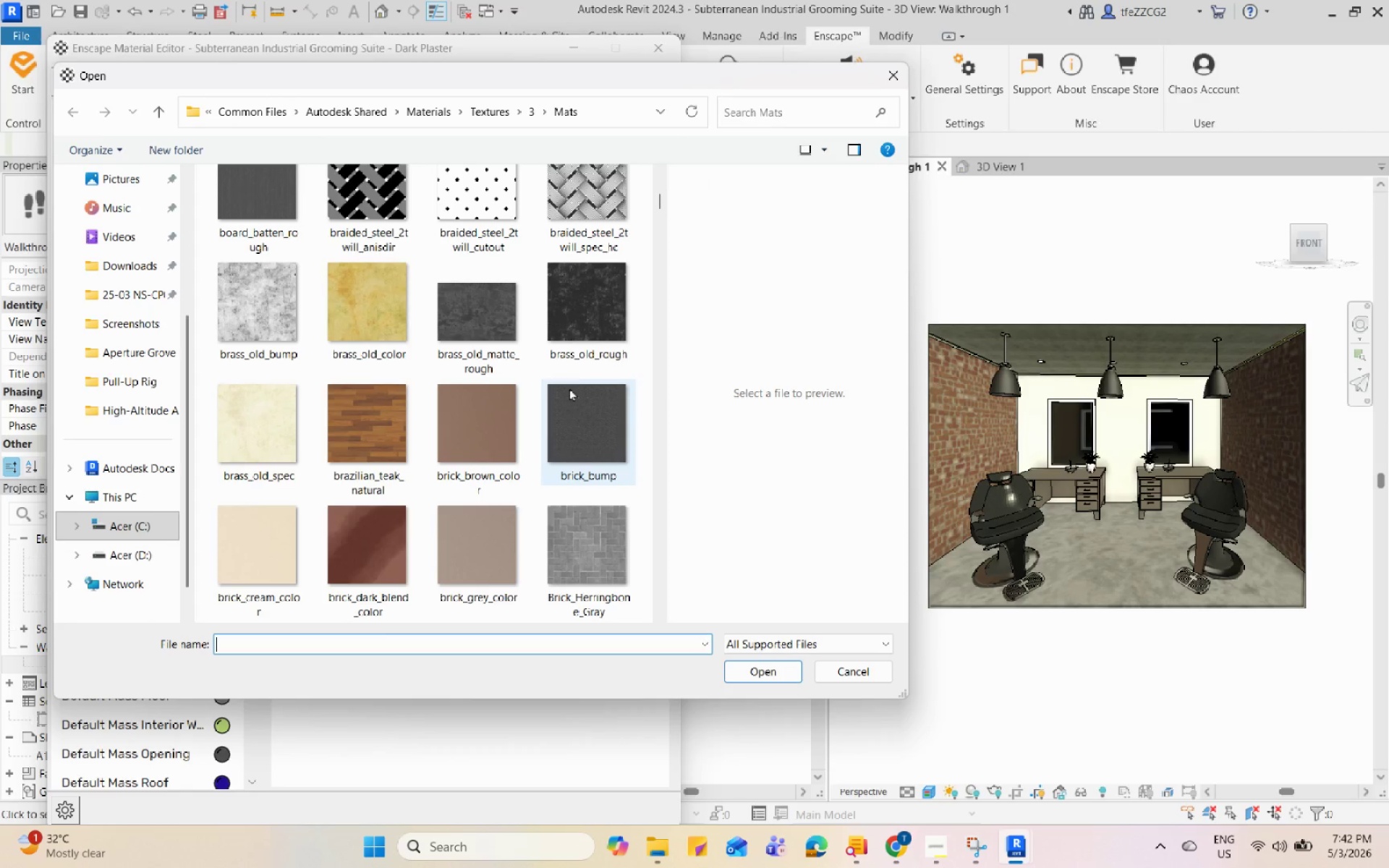 
left_click([587, 429])
 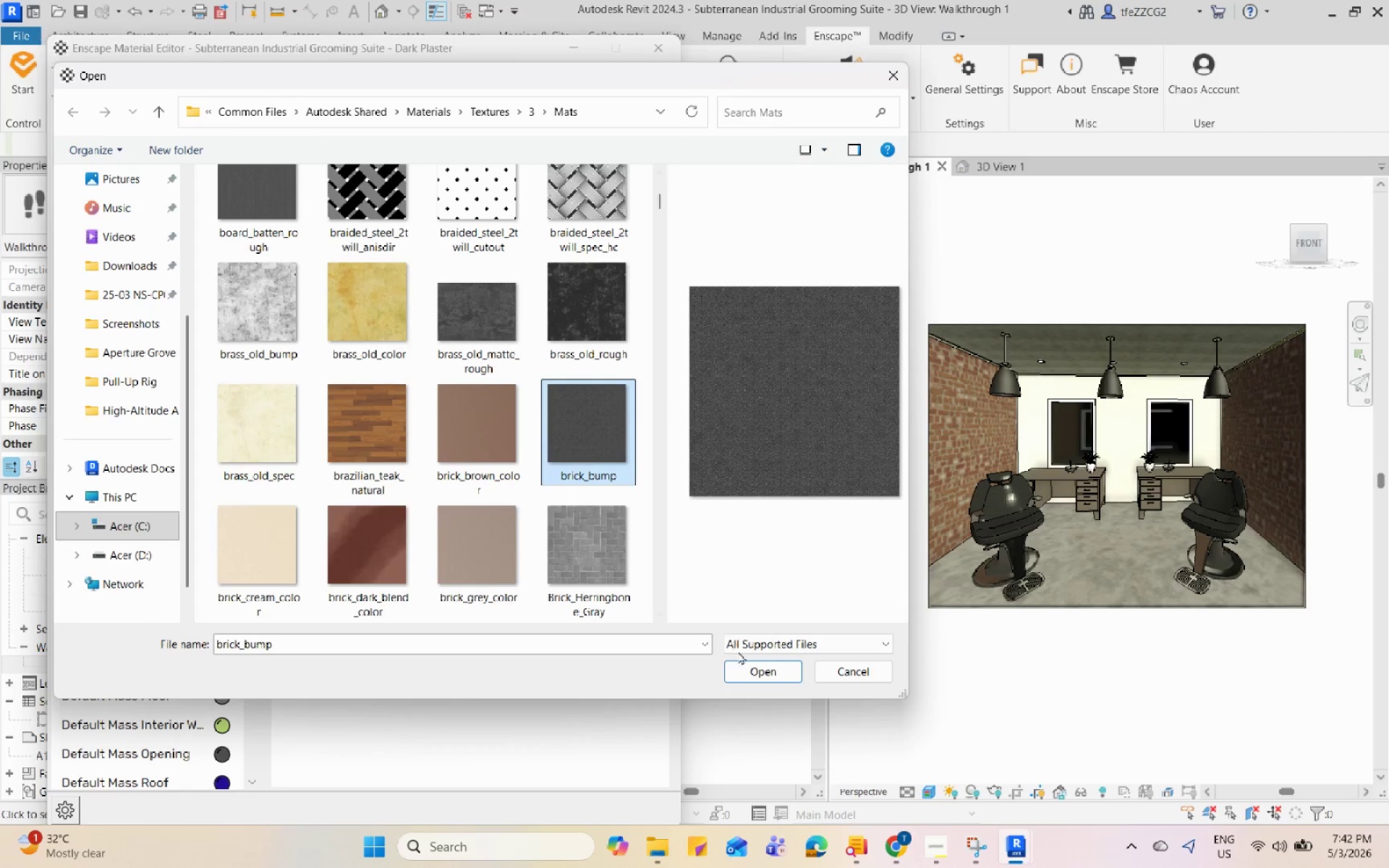 
left_click([752, 668])
 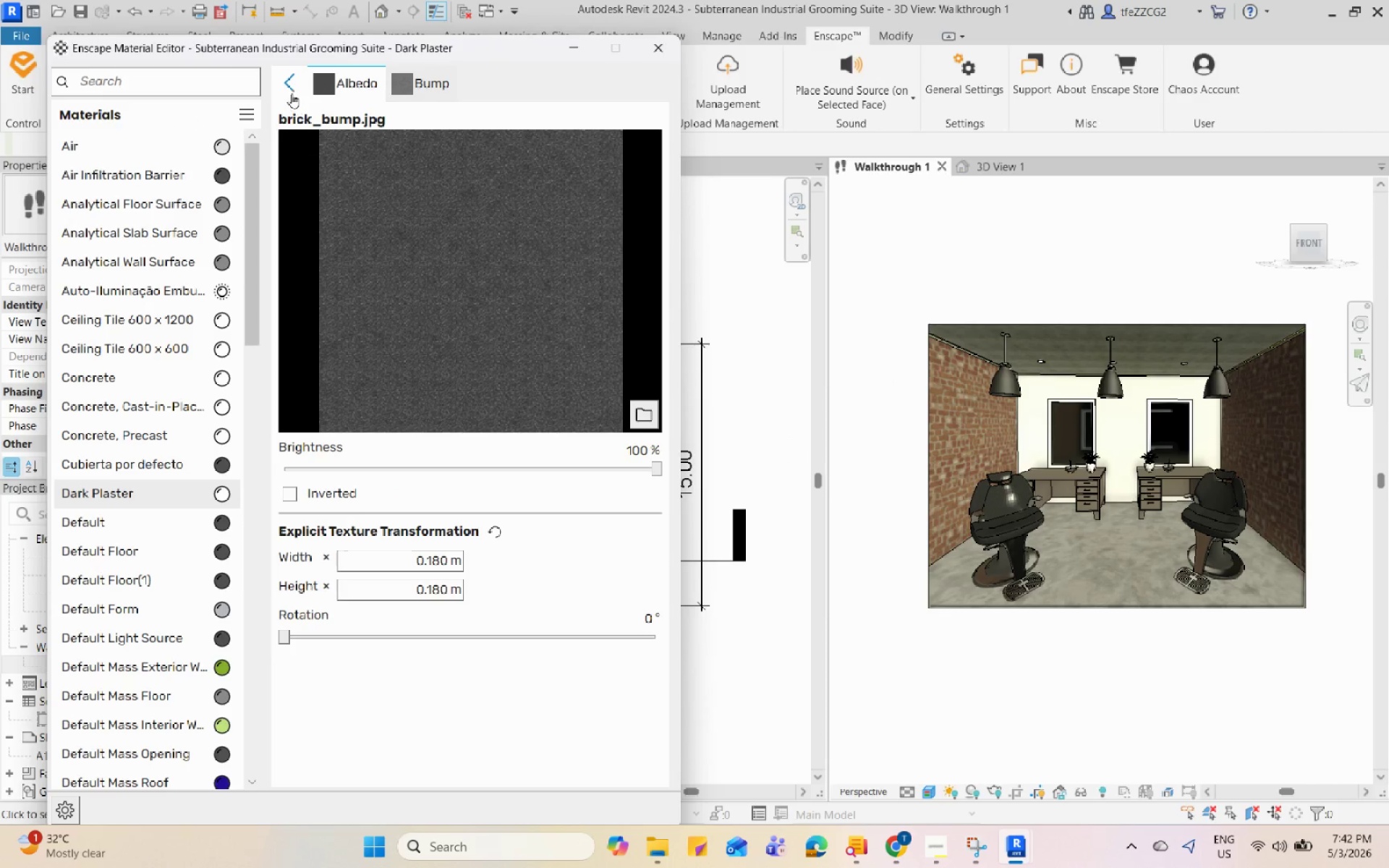 
left_click([292, 93])
 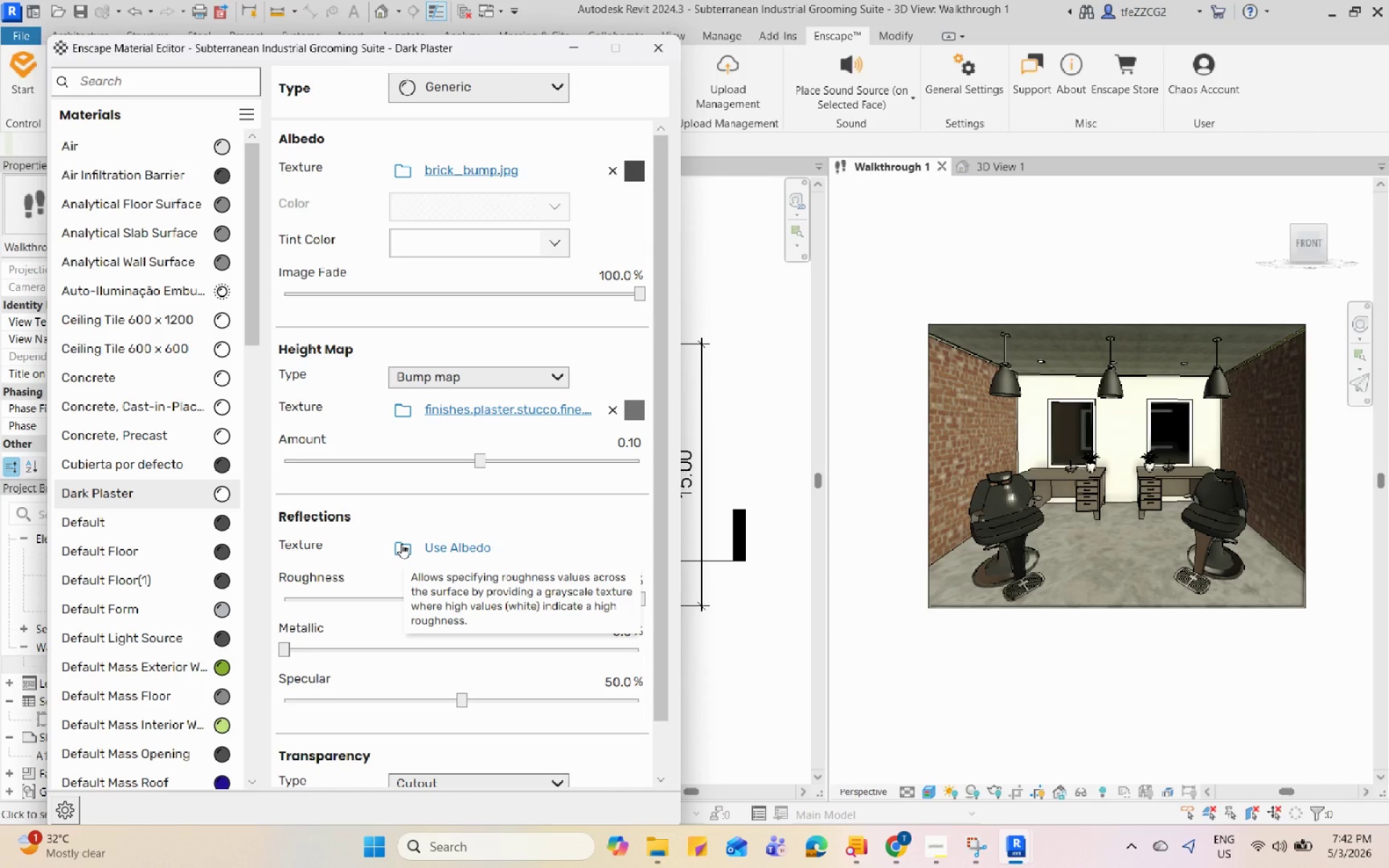 
wait(6.86)
 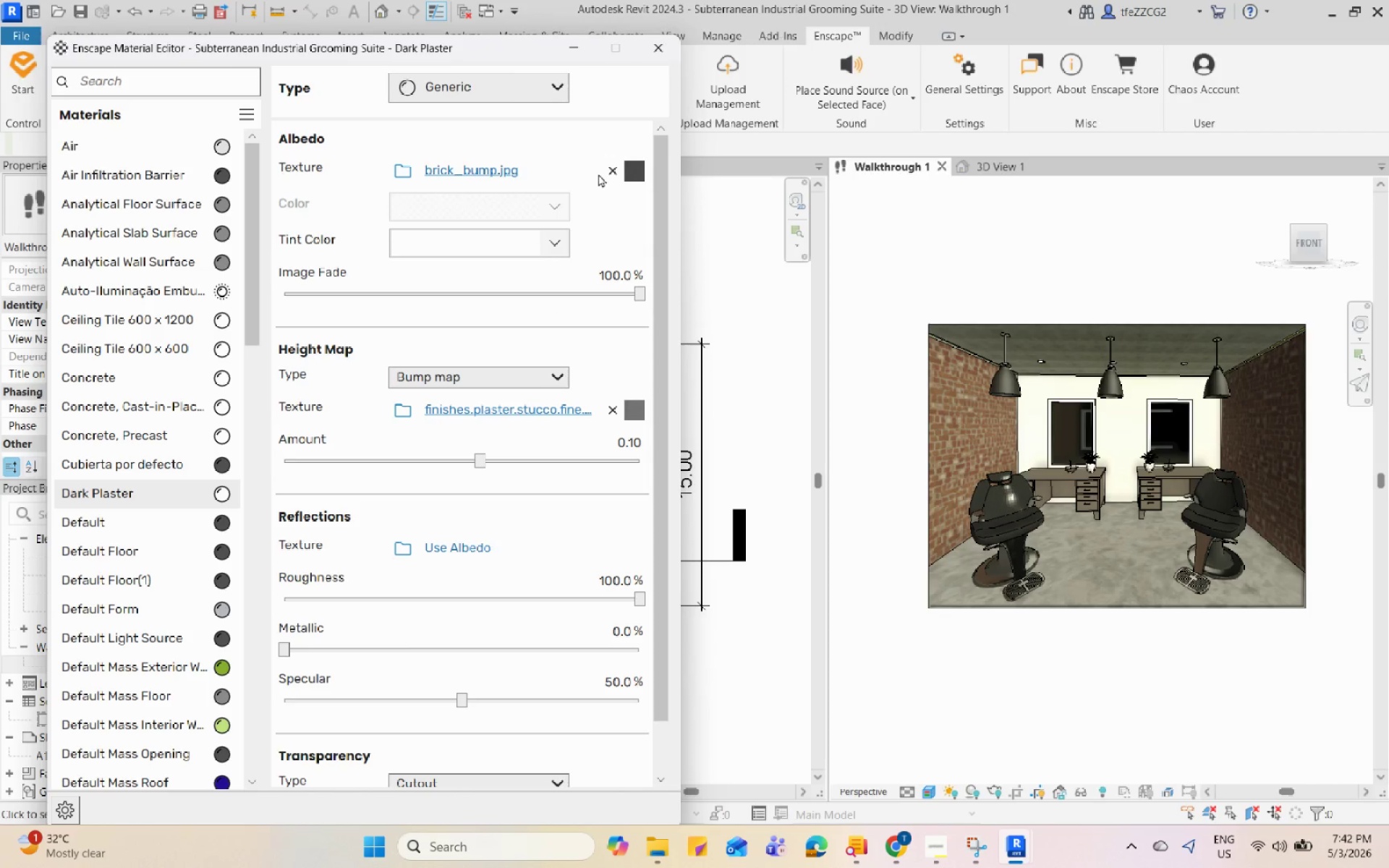 
left_click([663, 56])
 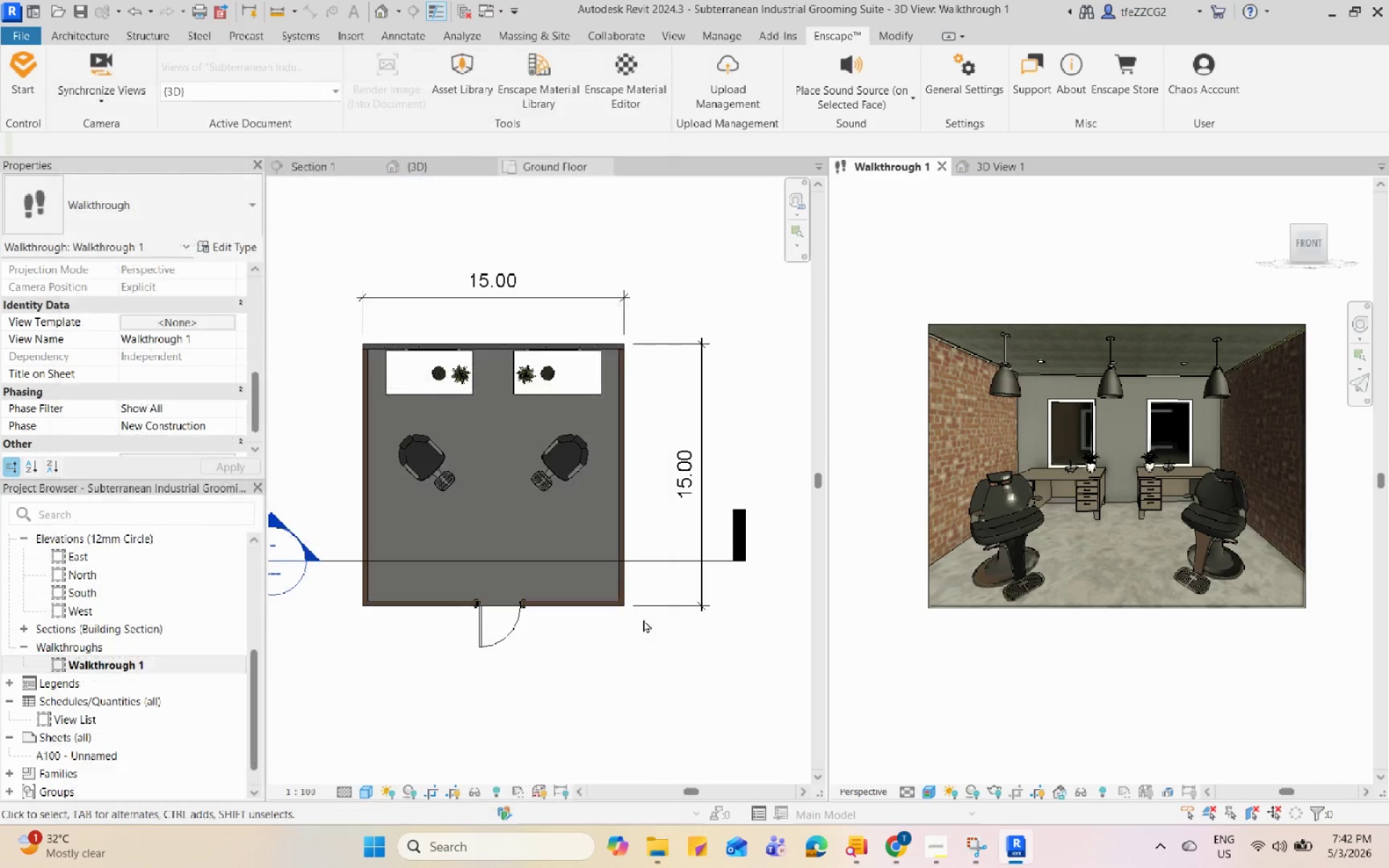 
left_click([964, 707])
 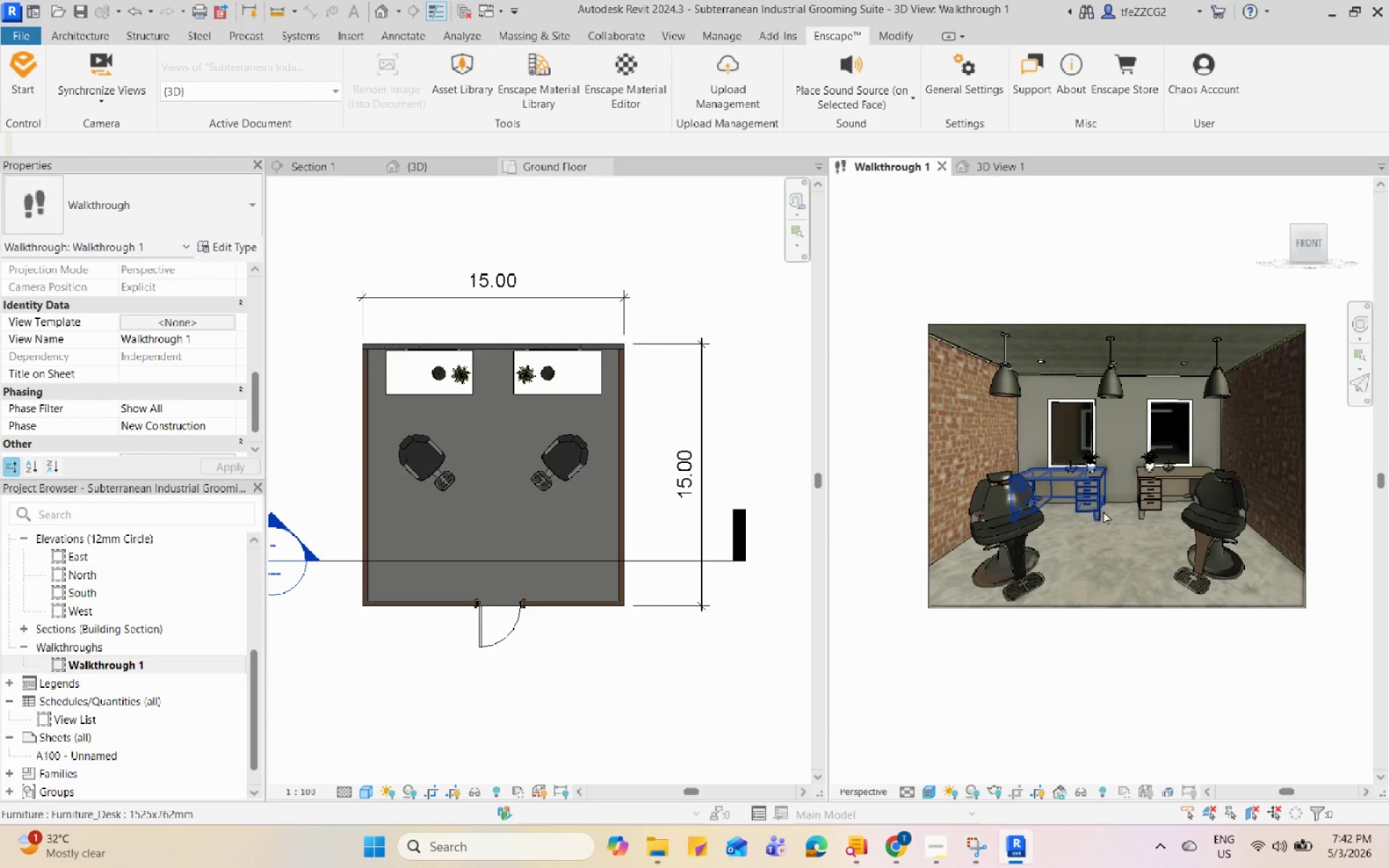 
left_click([1116, 497])
 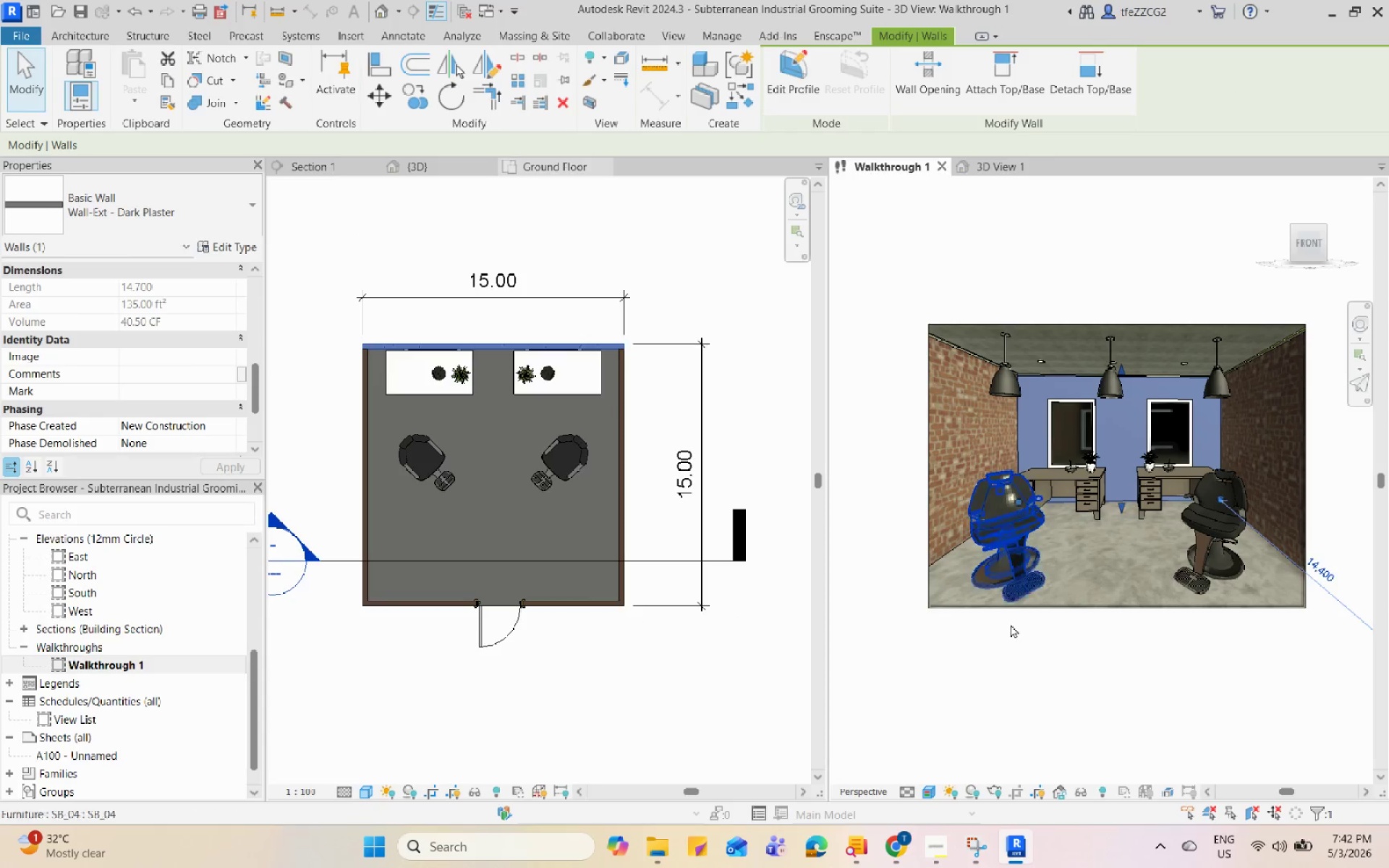 
left_click([960, 697])
 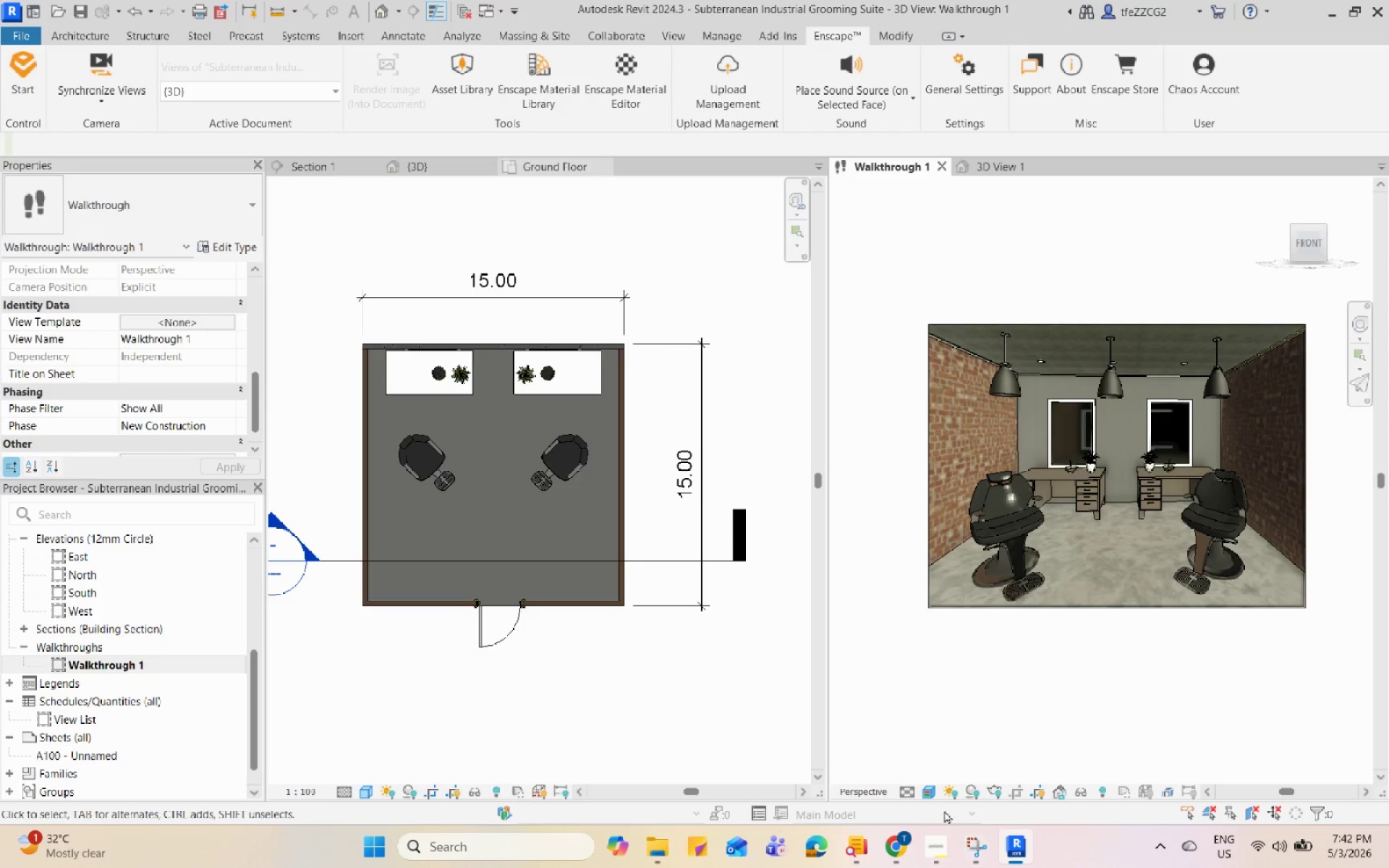 
left_click([930, 796])
 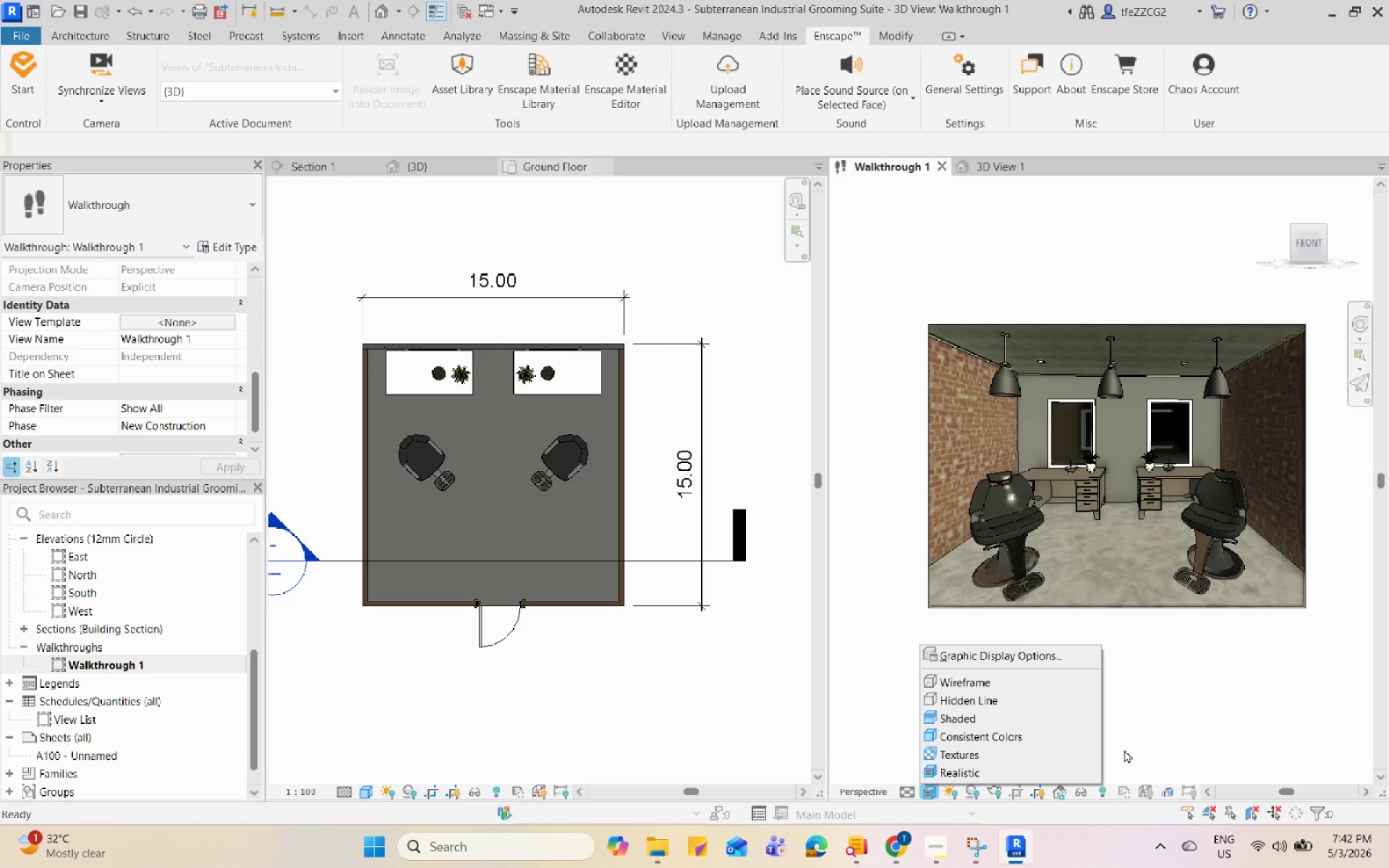 
left_click([1138, 746])
 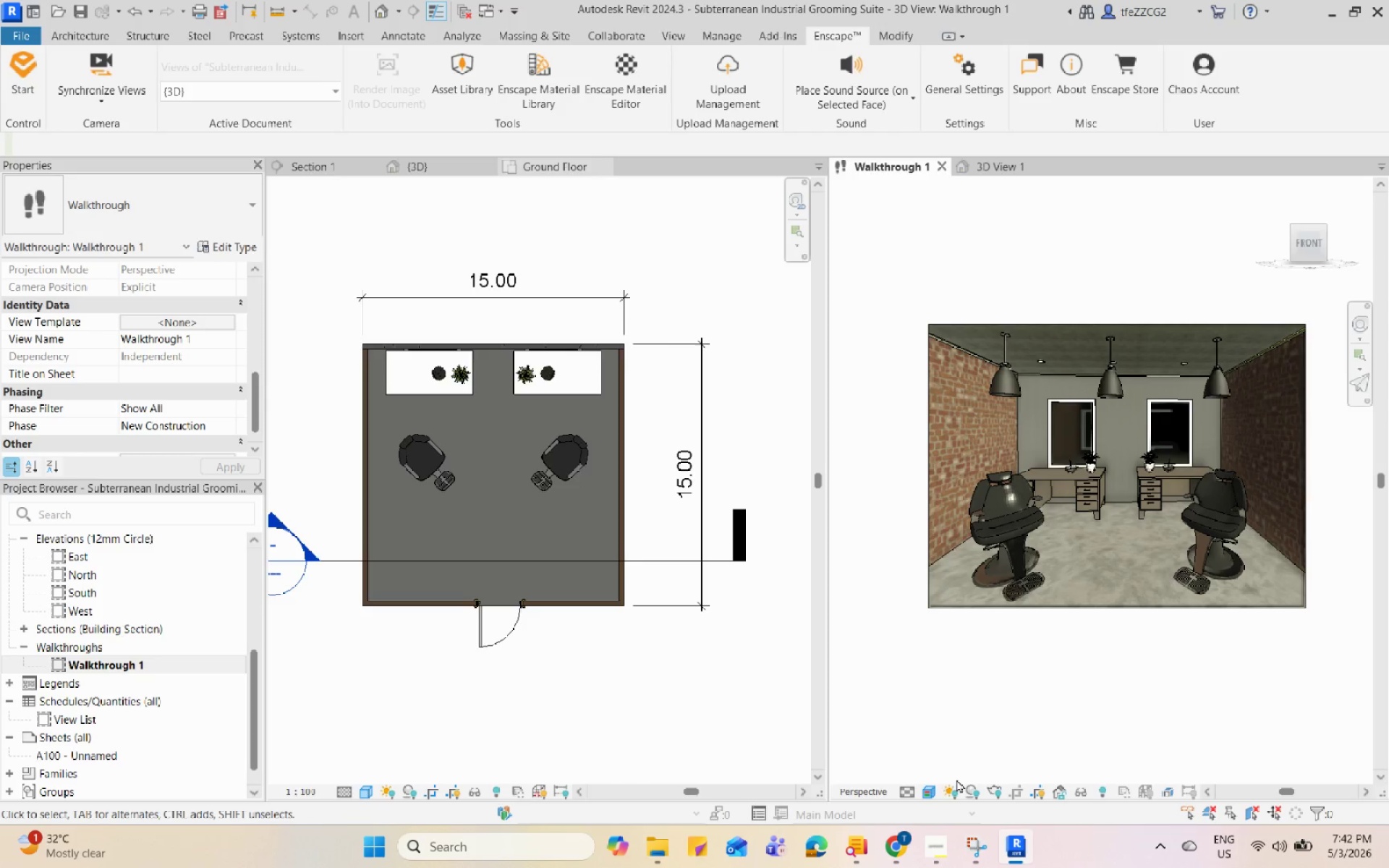 
left_click([933, 791])
 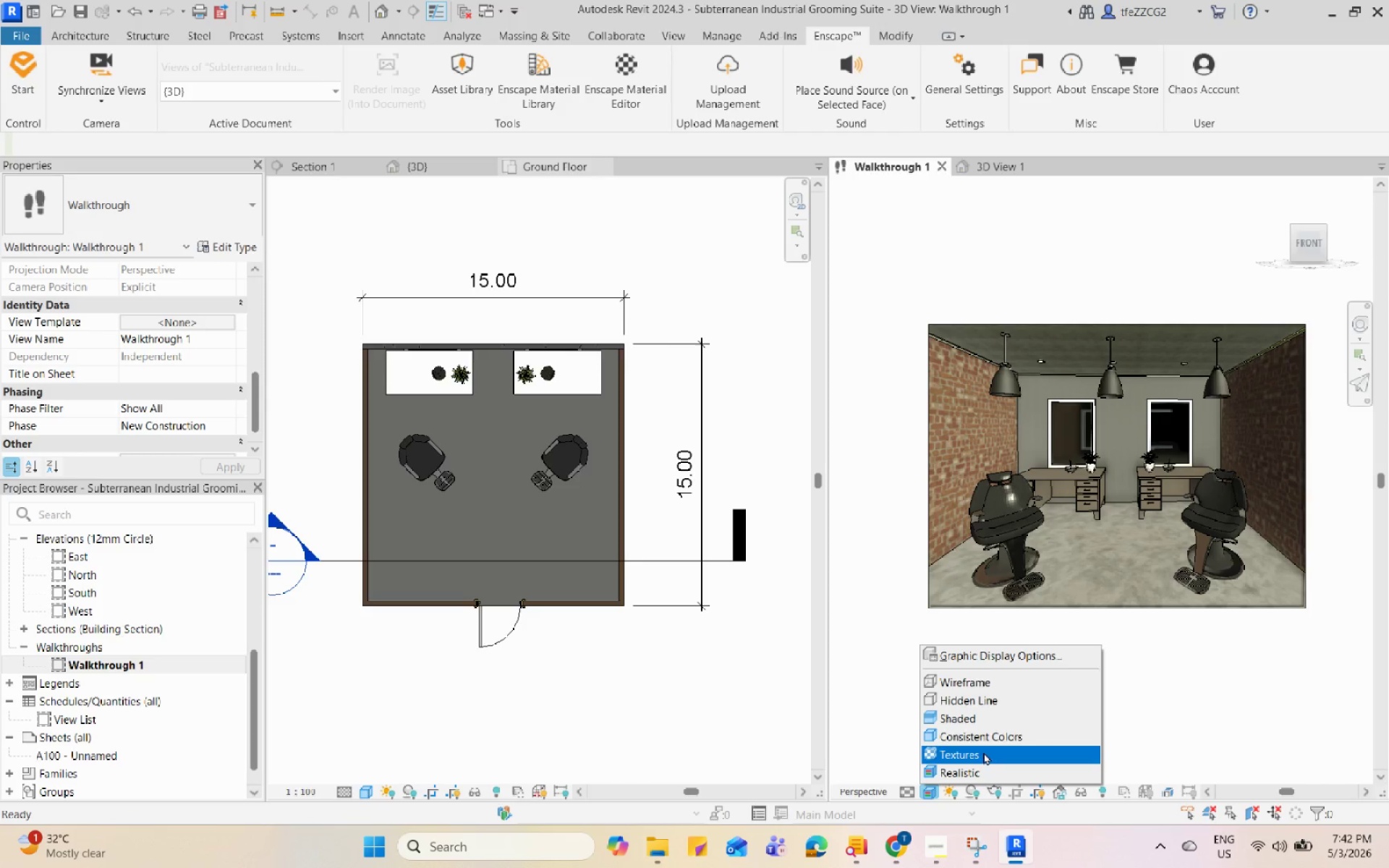 
left_click([1163, 702])
 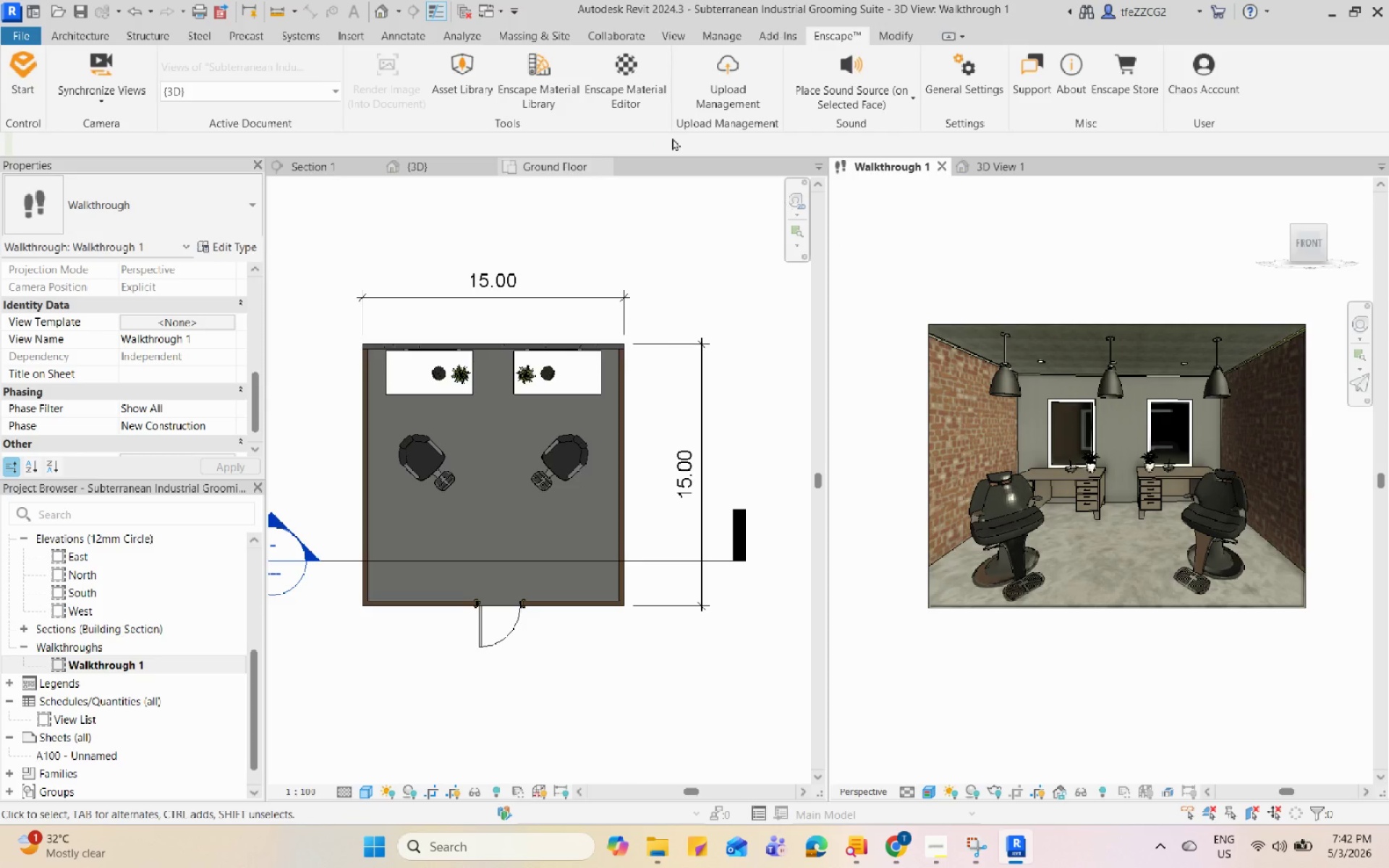 
left_click([612, 104])
 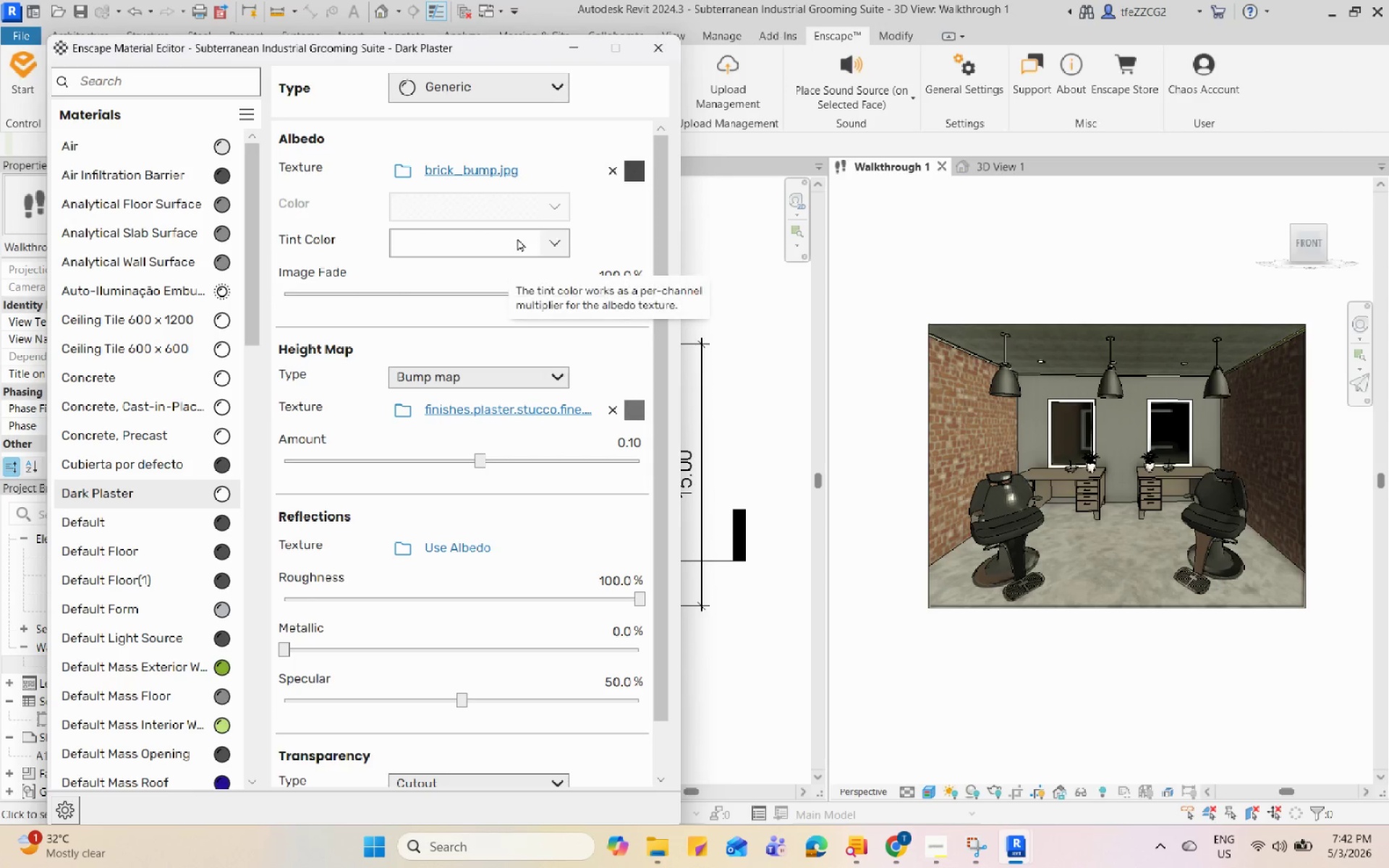 
left_click([405, 173])
 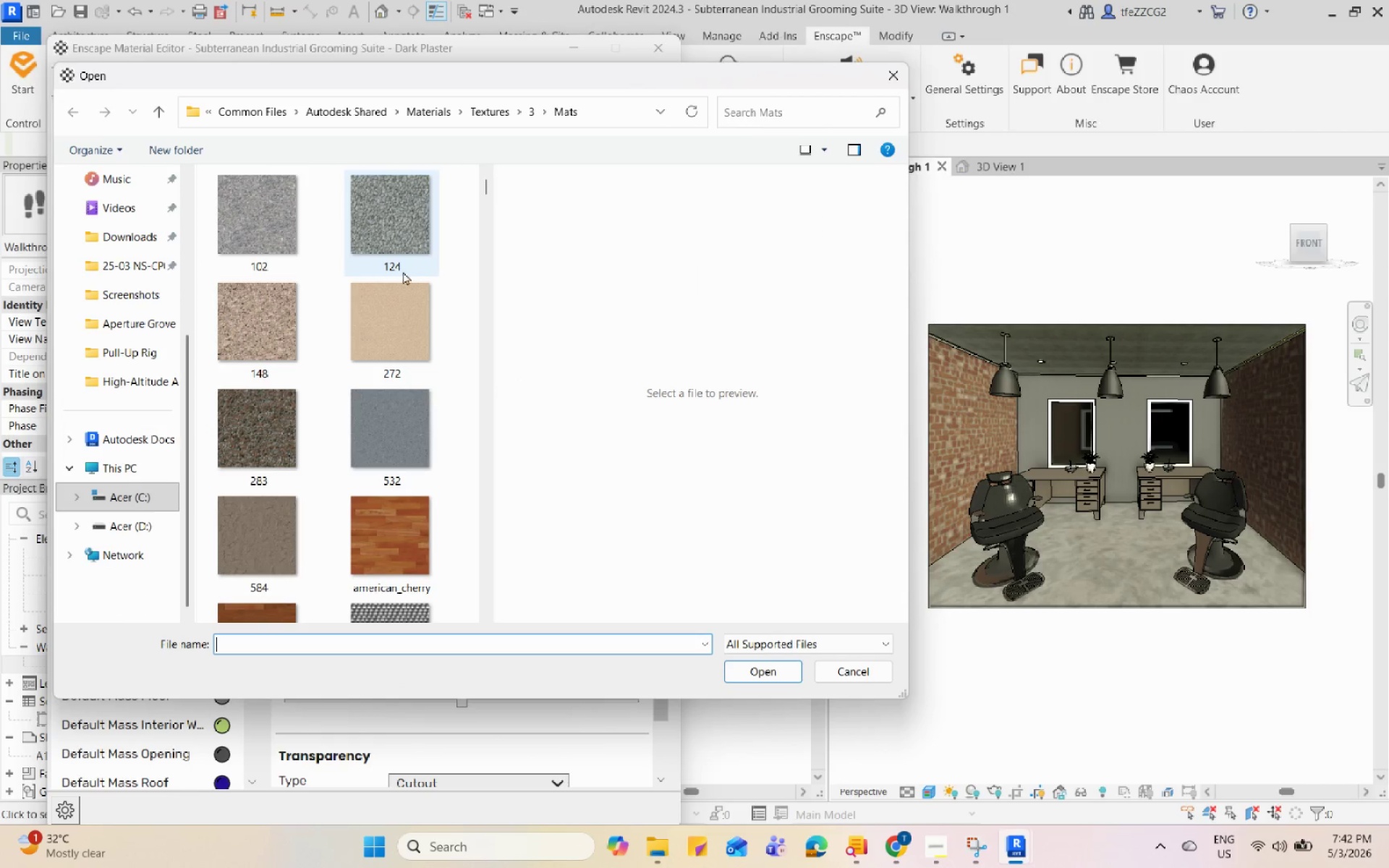 
scroll: coordinate [403, 525], scroll_direction: down, amount: 17.0
 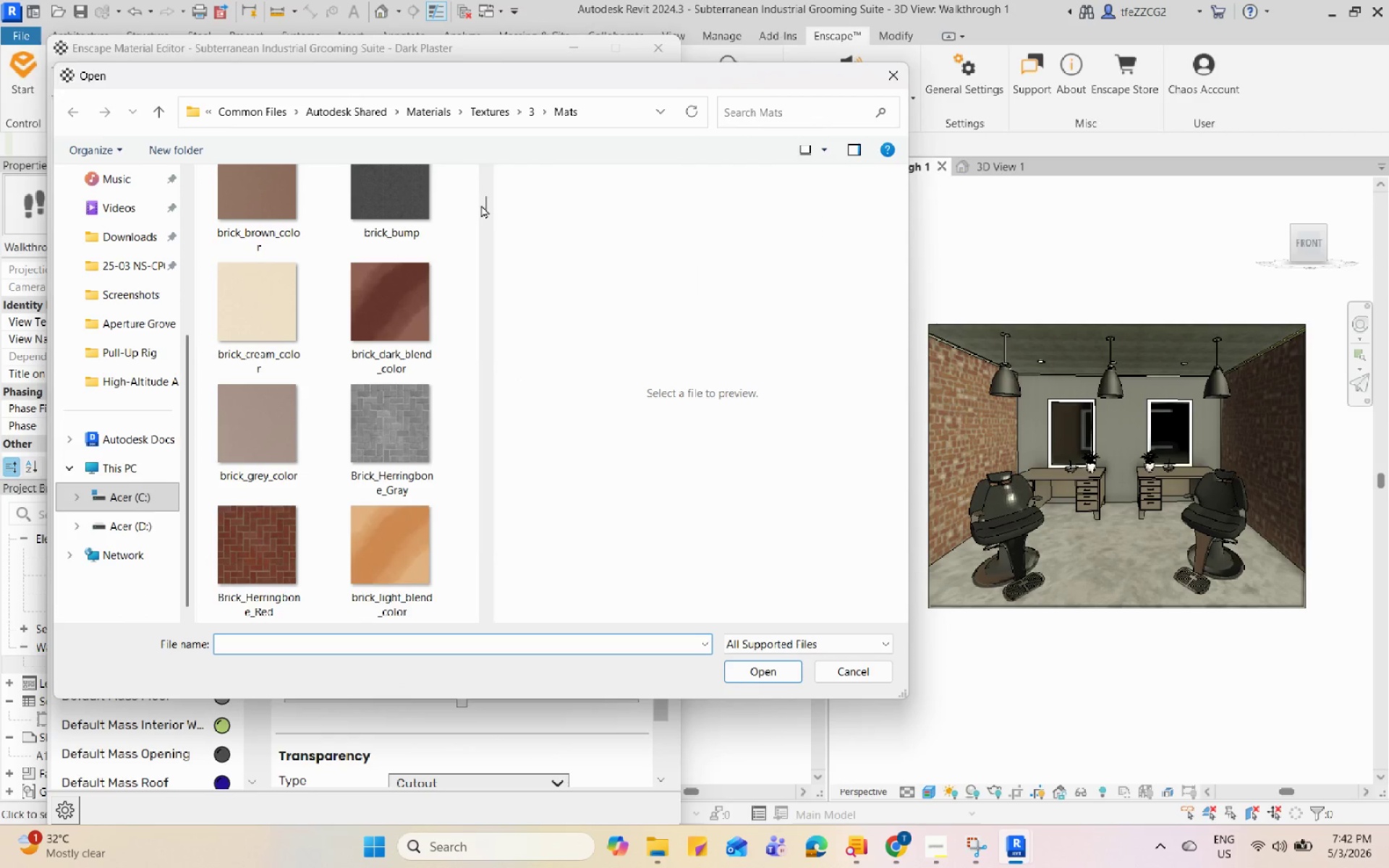 
left_click_drag(start_coordinate=[489, 209], to_coordinate=[485, 252])
 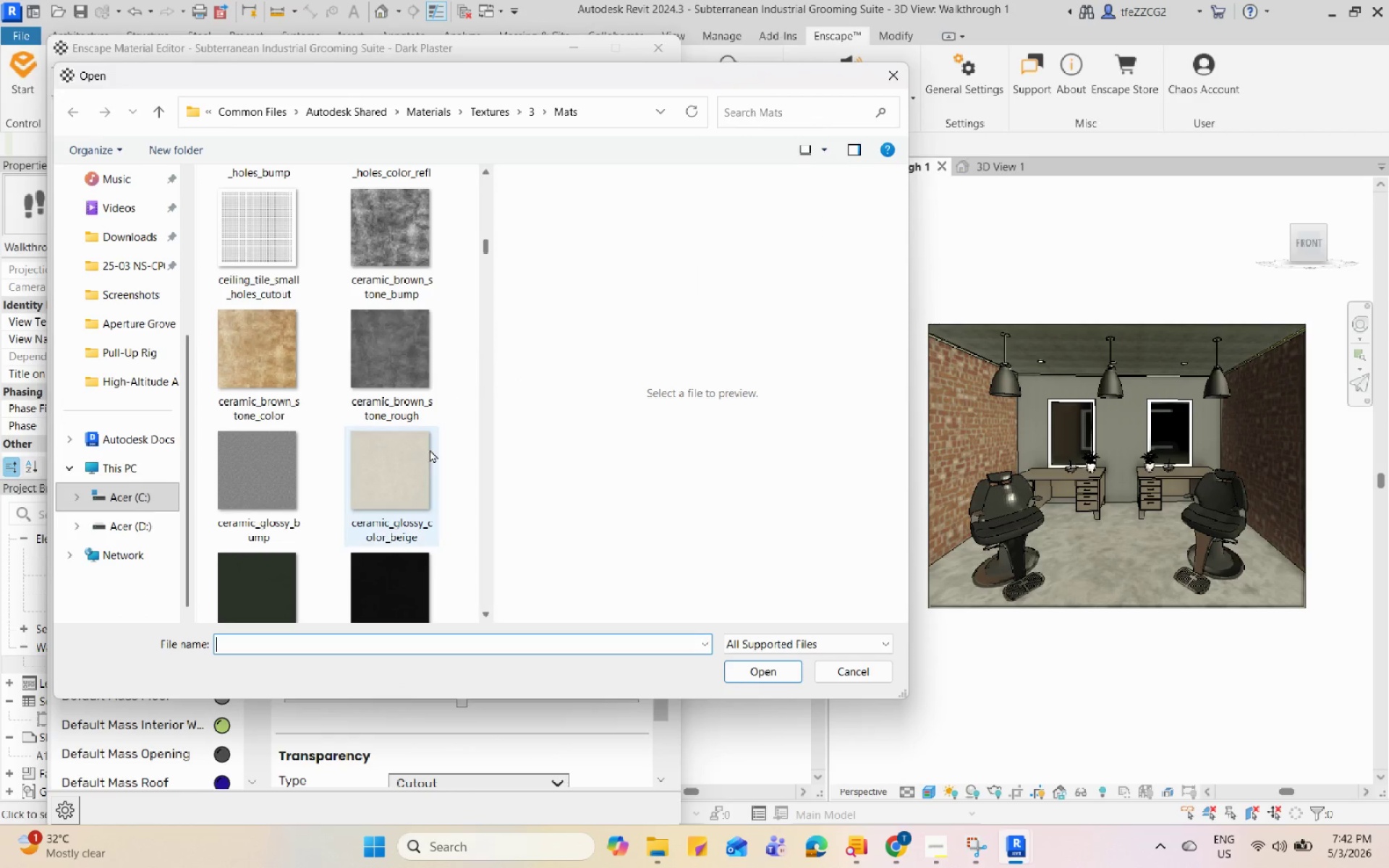 
scroll: coordinate [420, 468], scroll_direction: down, amount: 56.0
 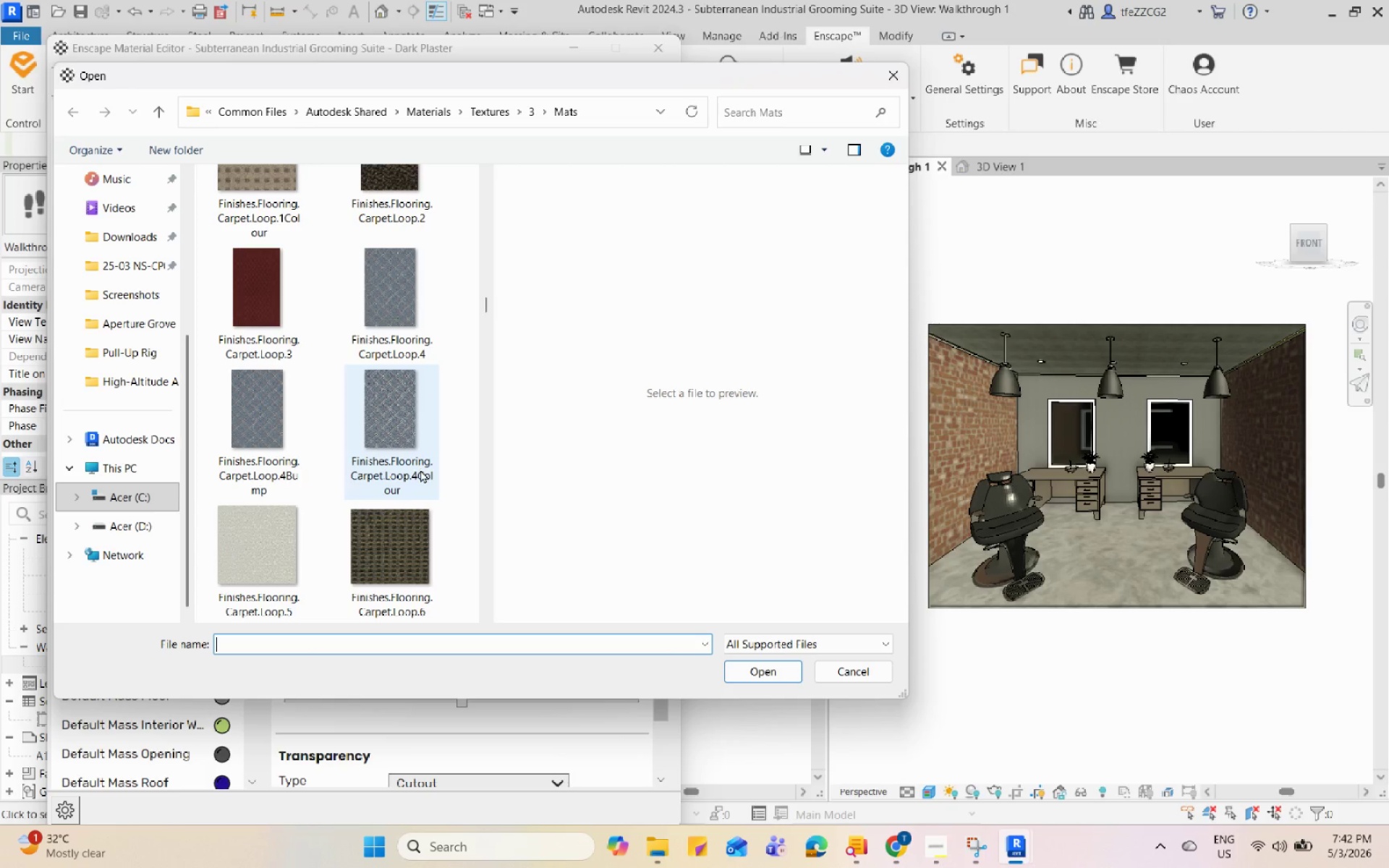 
scroll: coordinate [421, 472], scroll_direction: down, amount: 13.0
 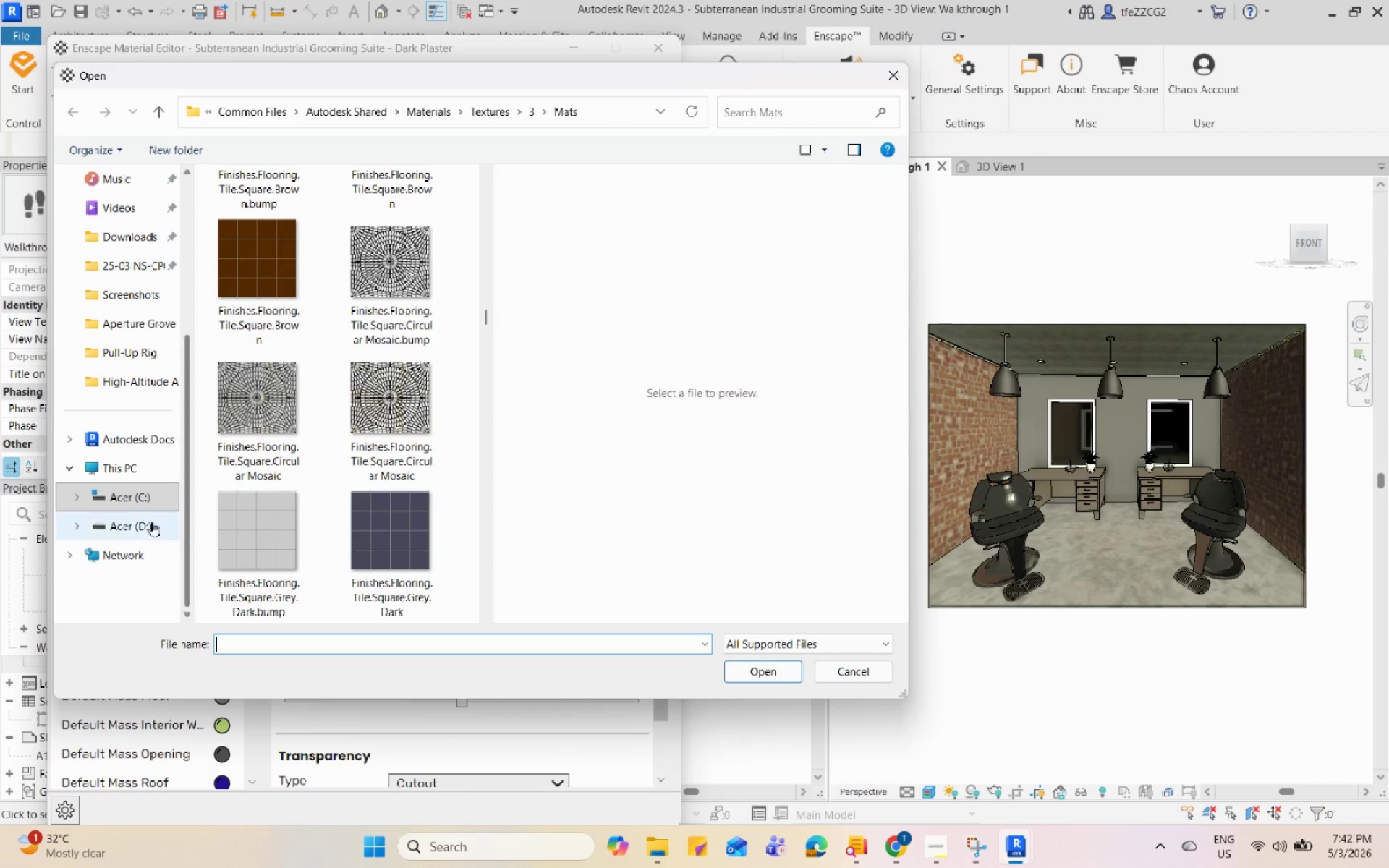 
left_click([141, 521])
 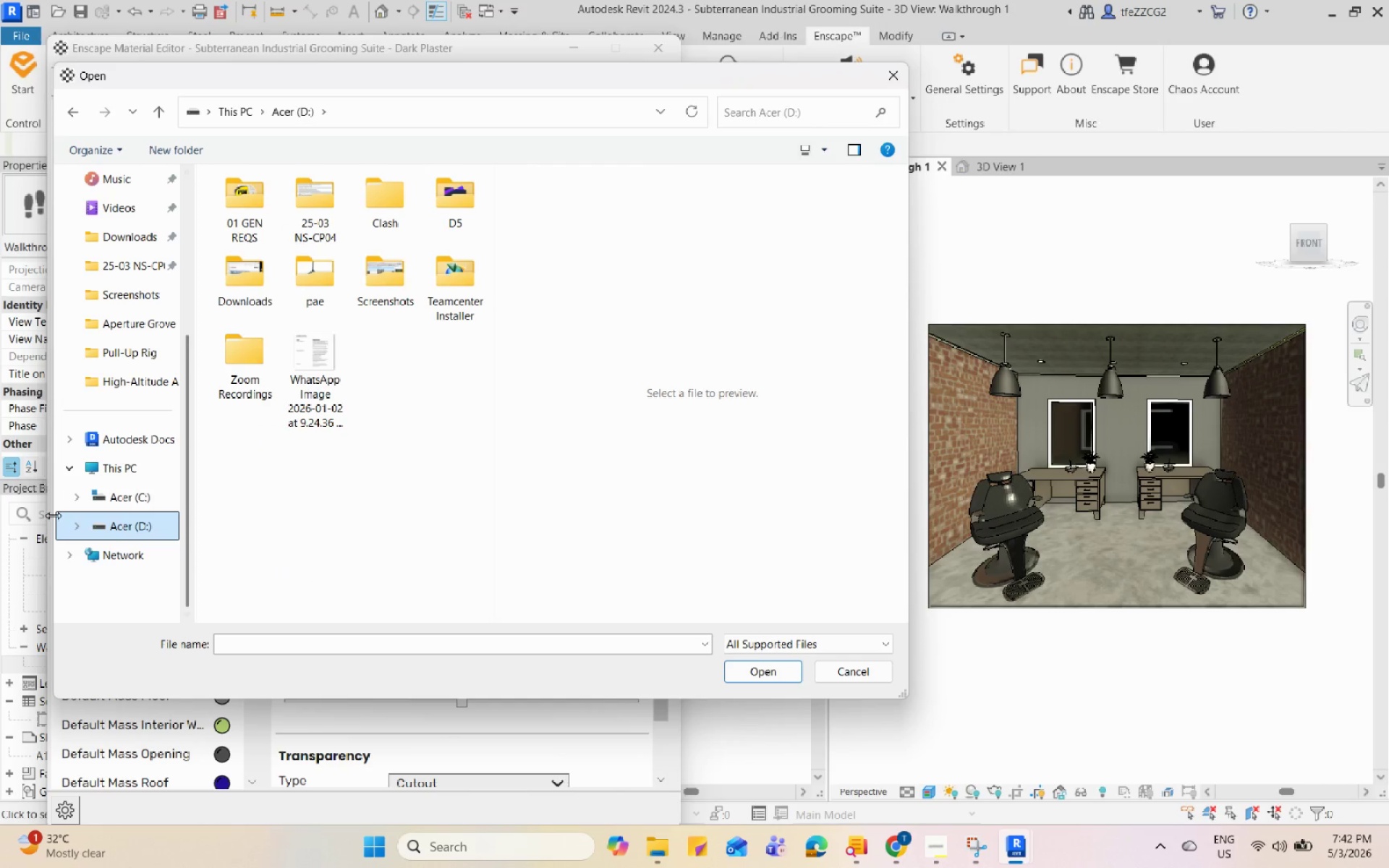 
left_click([120, 503])
 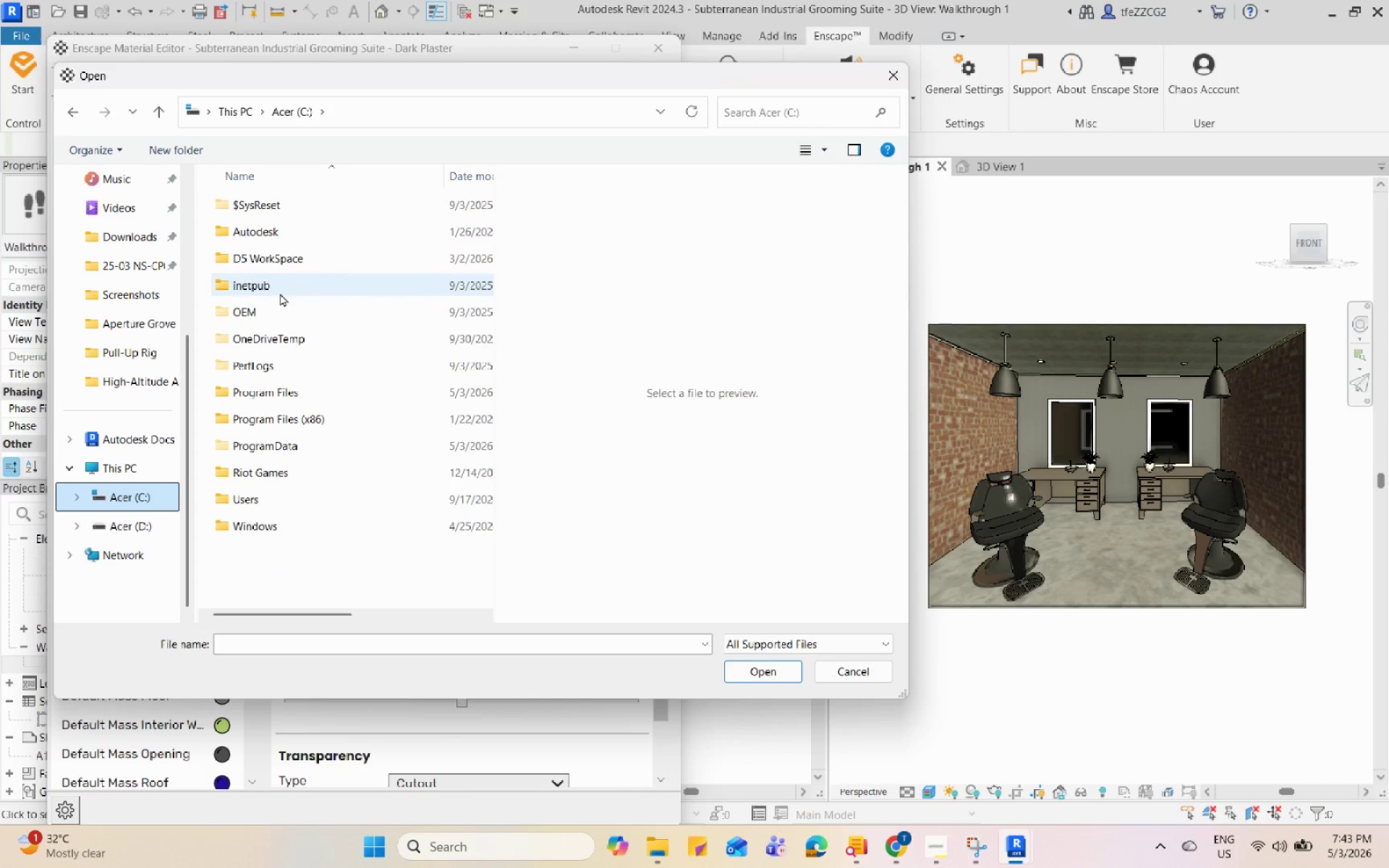 
left_click([122, 537])
 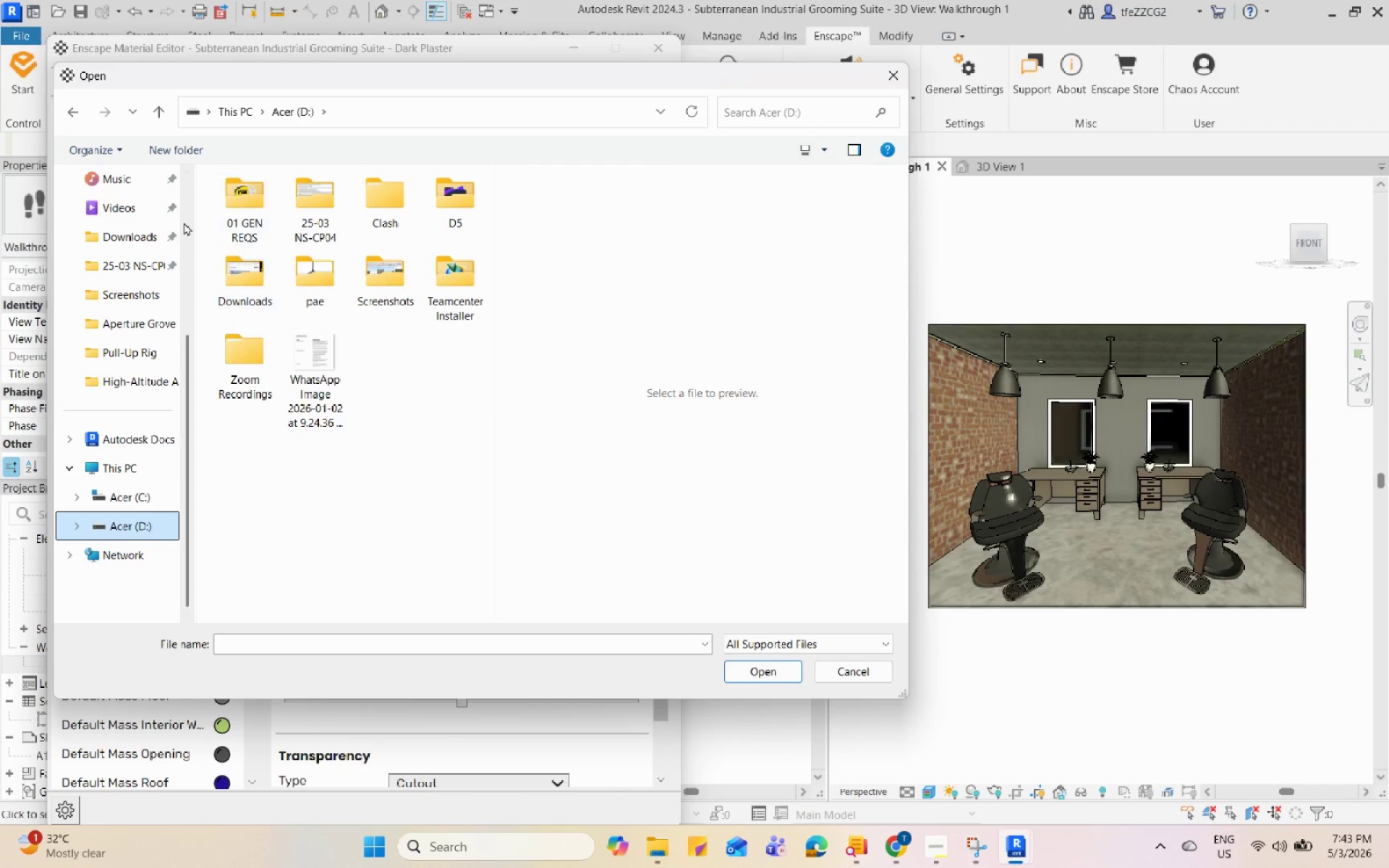 
left_click([127, 239])
 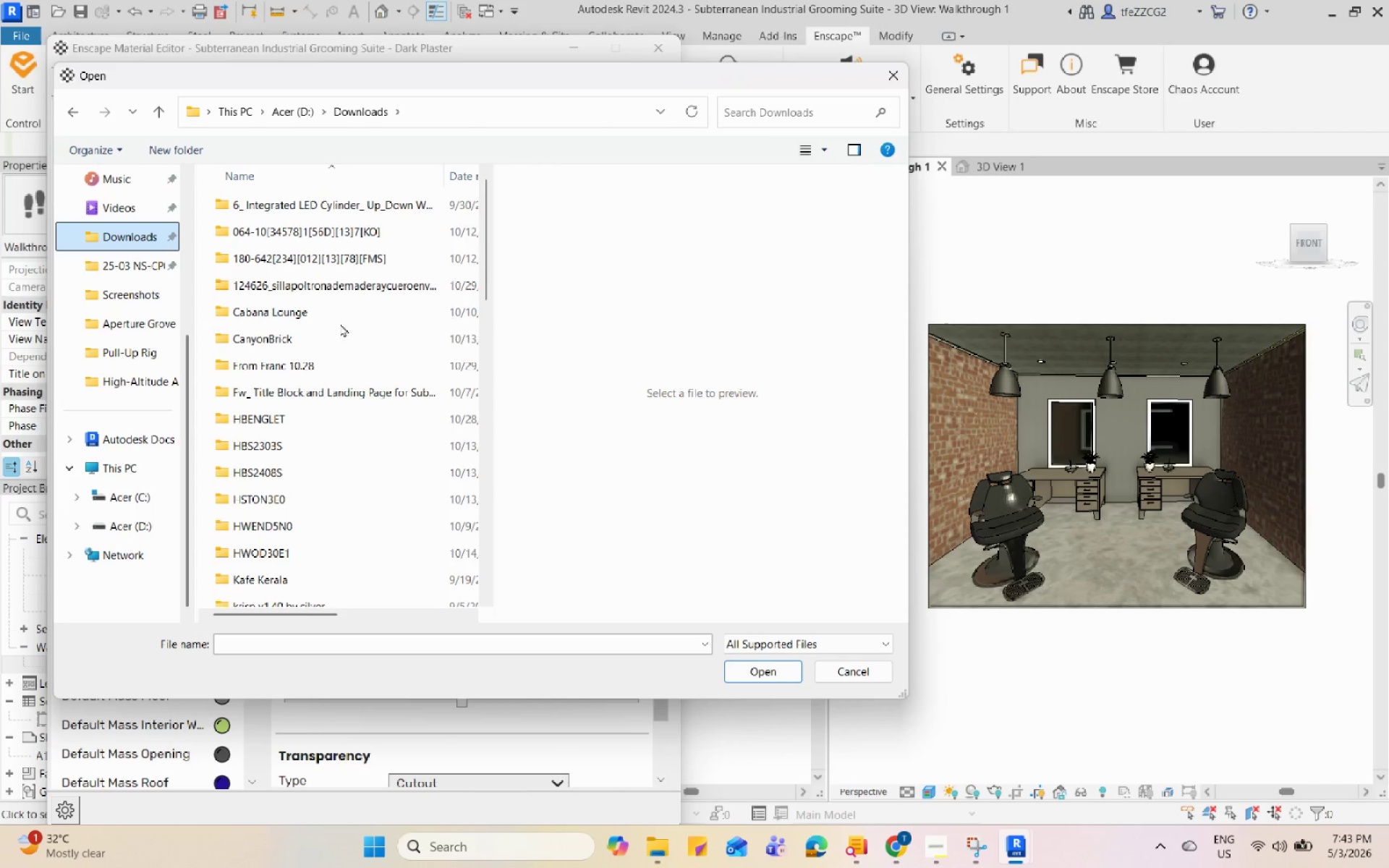 
left_click([129, 334])
 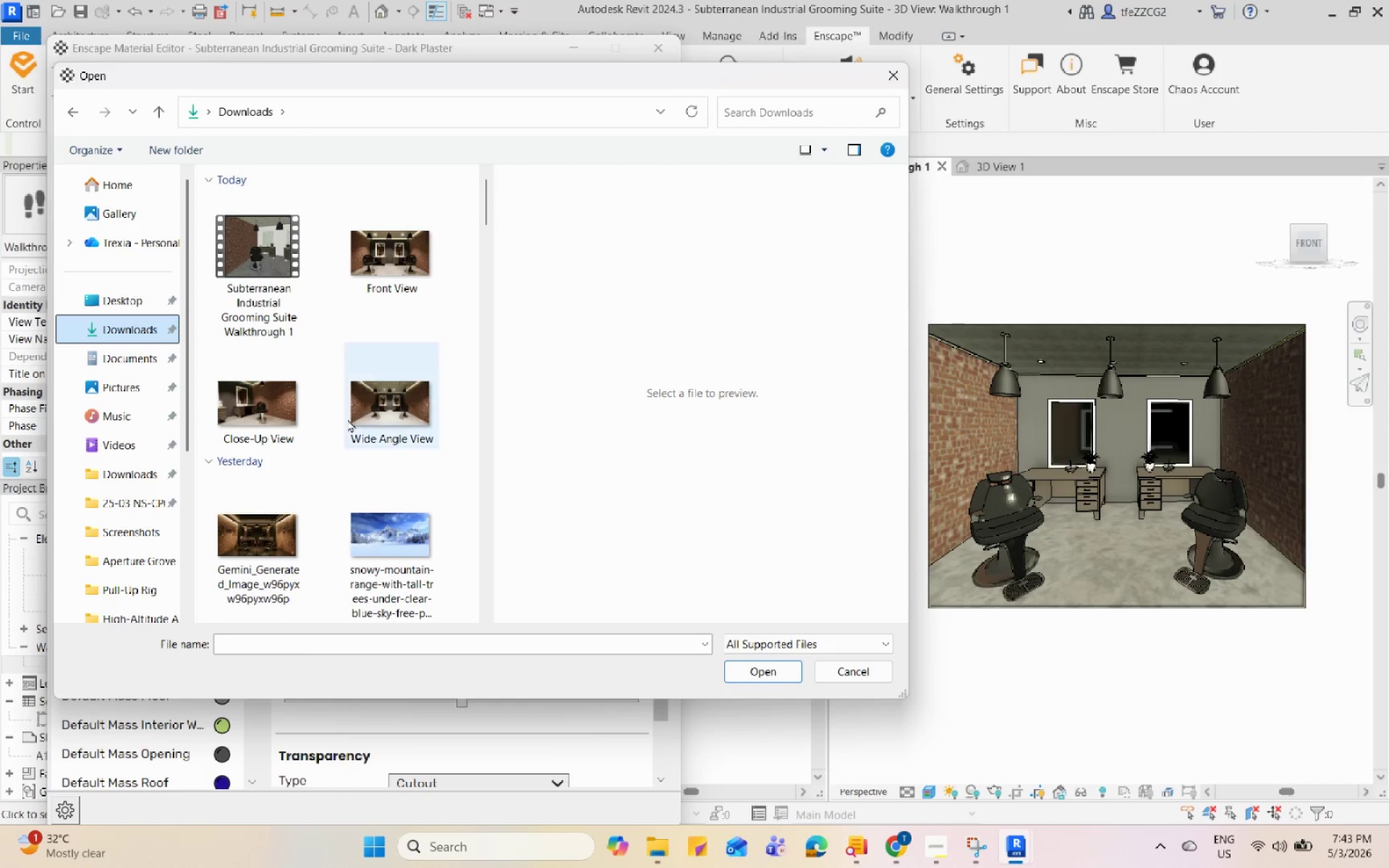 
scroll: coordinate [143, 291], scroll_direction: up, amount: 4.0
 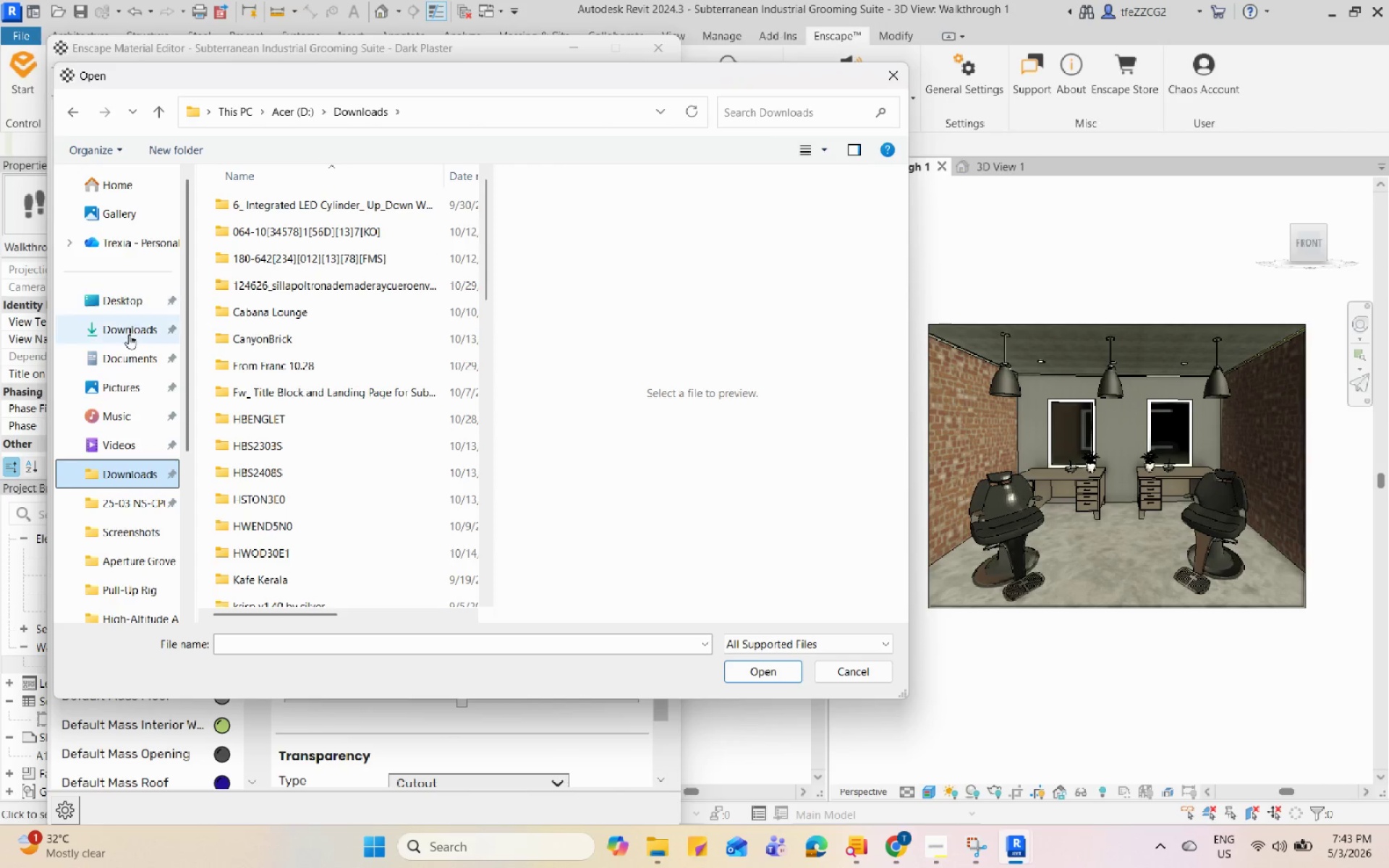 
scroll: coordinate [80, 454], scroll_direction: down, amount: 2.0
 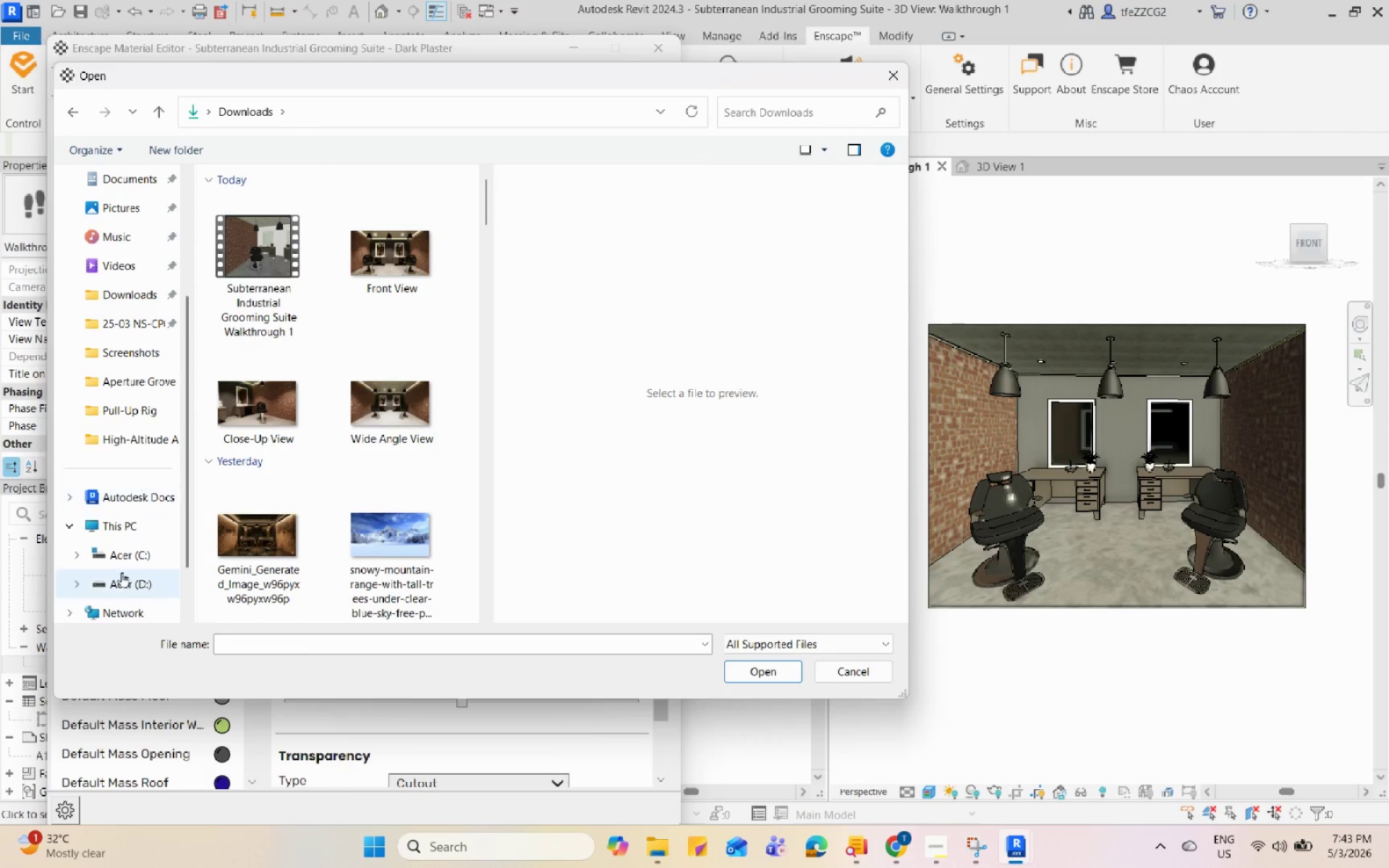 
left_click([121, 584])
 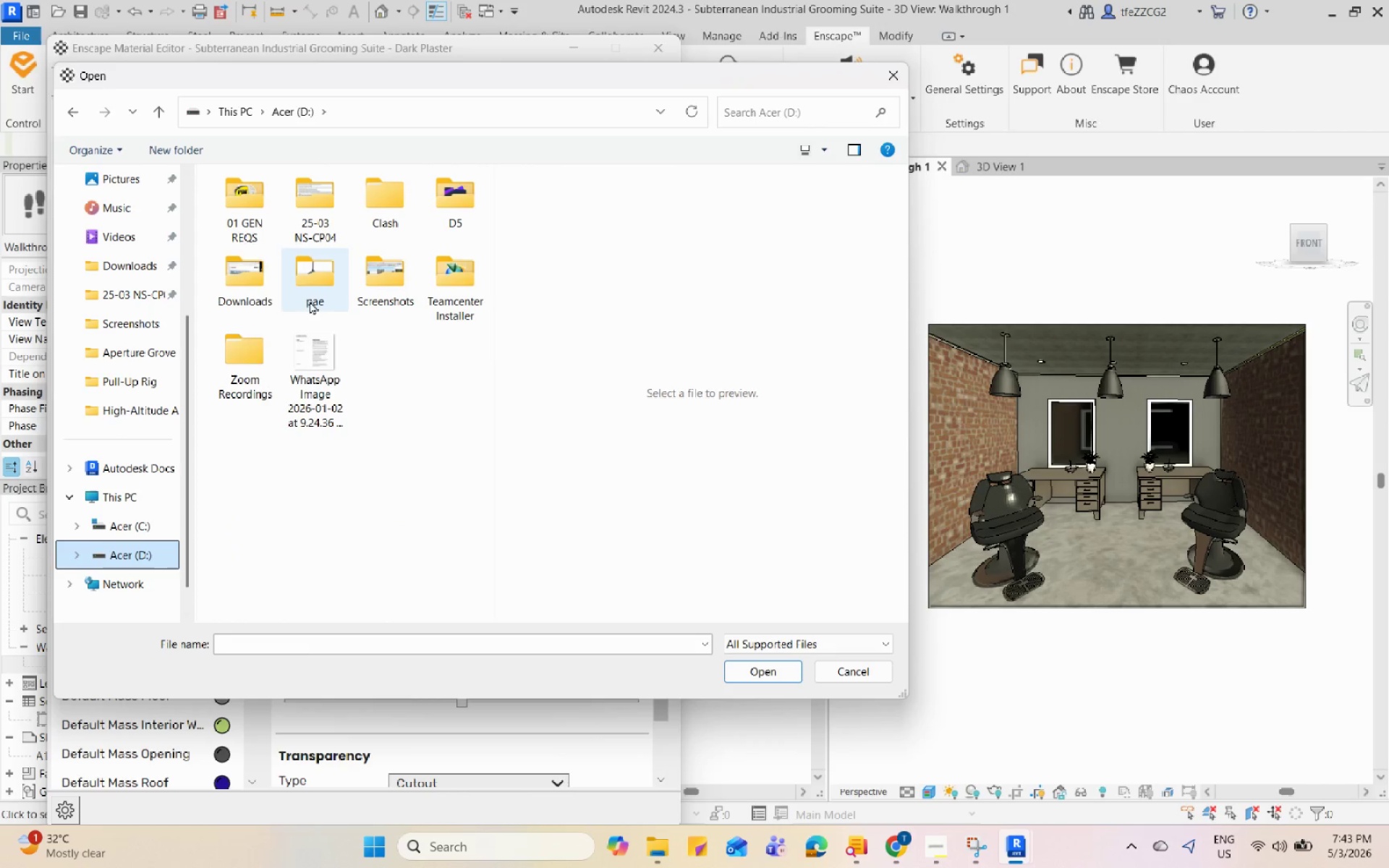 
double_click([315, 294])
 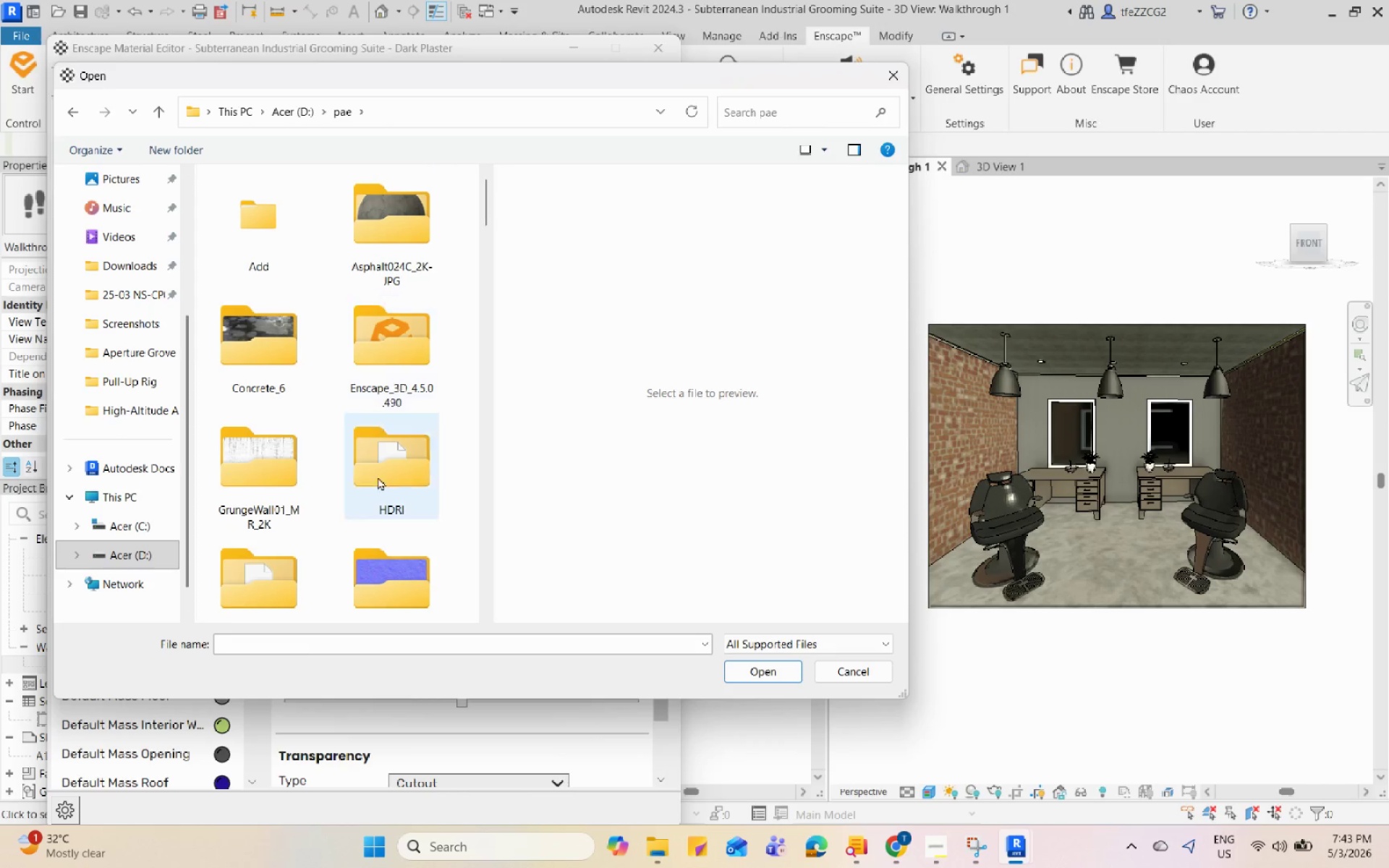 
left_click([393, 561])
 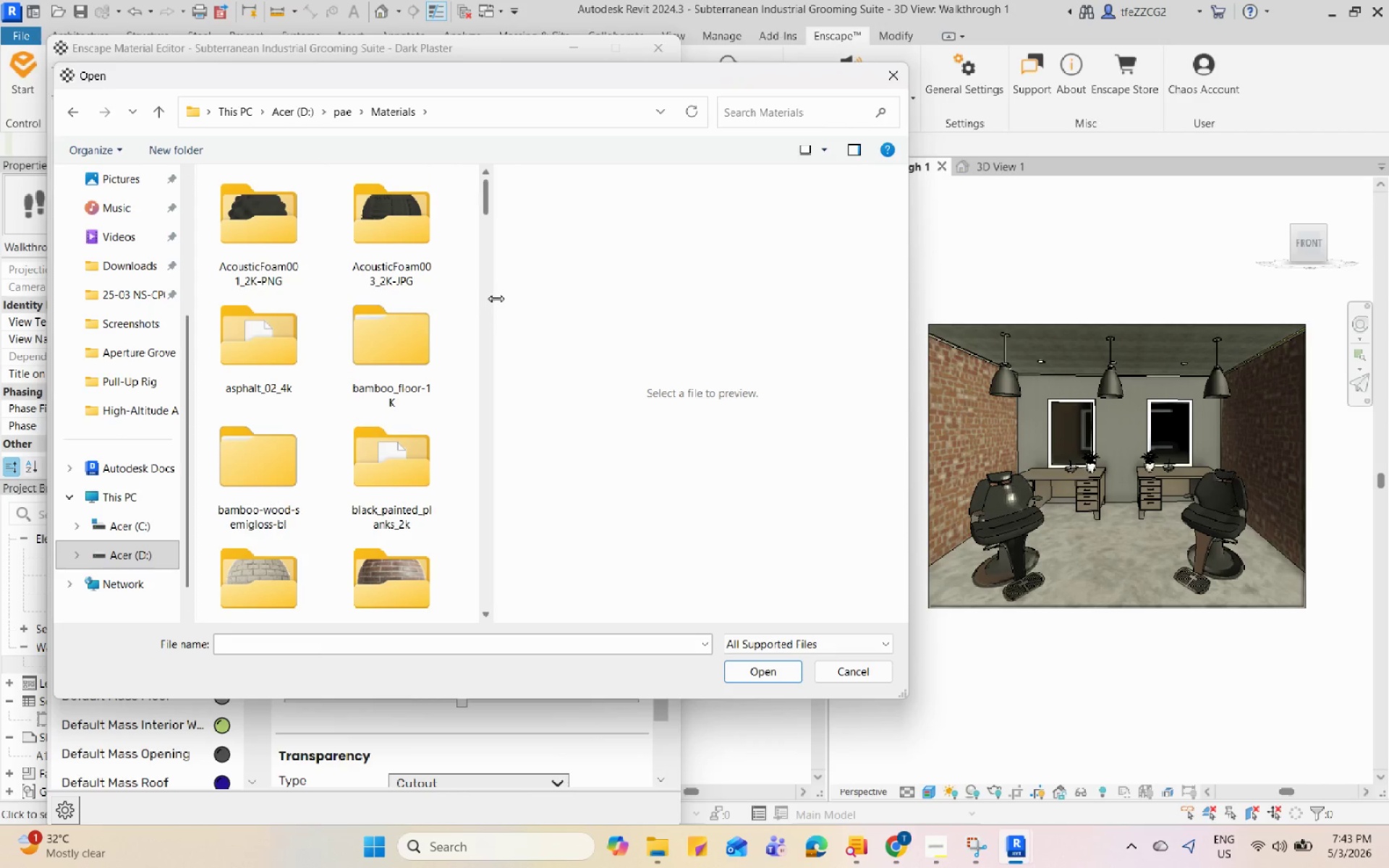 
left_click_drag(start_coordinate=[497, 298], to_coordinate=[540, 297])
 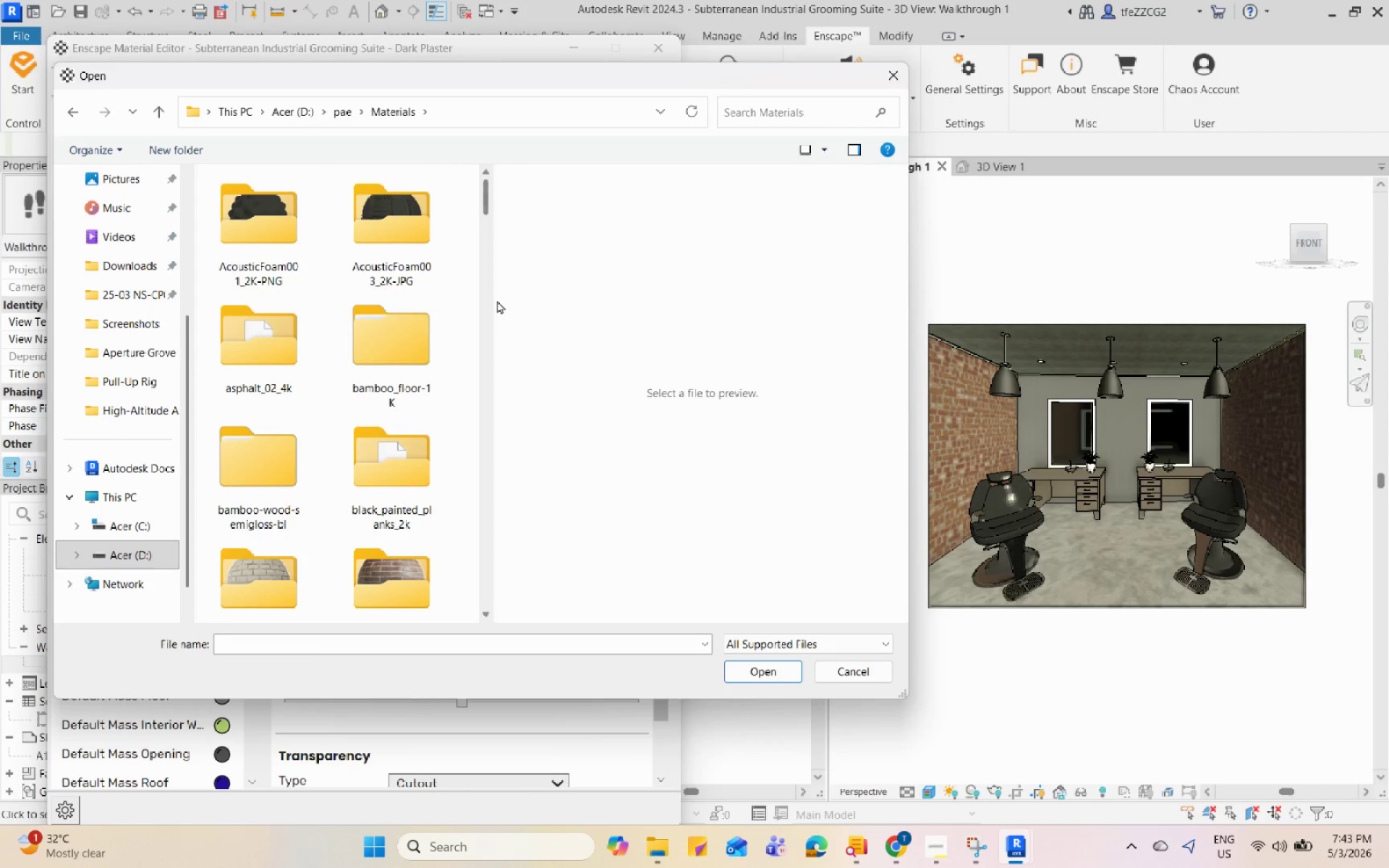 
left_click_drag(start_coordinate=[494, 300], to_coordinate=[731, 318])
 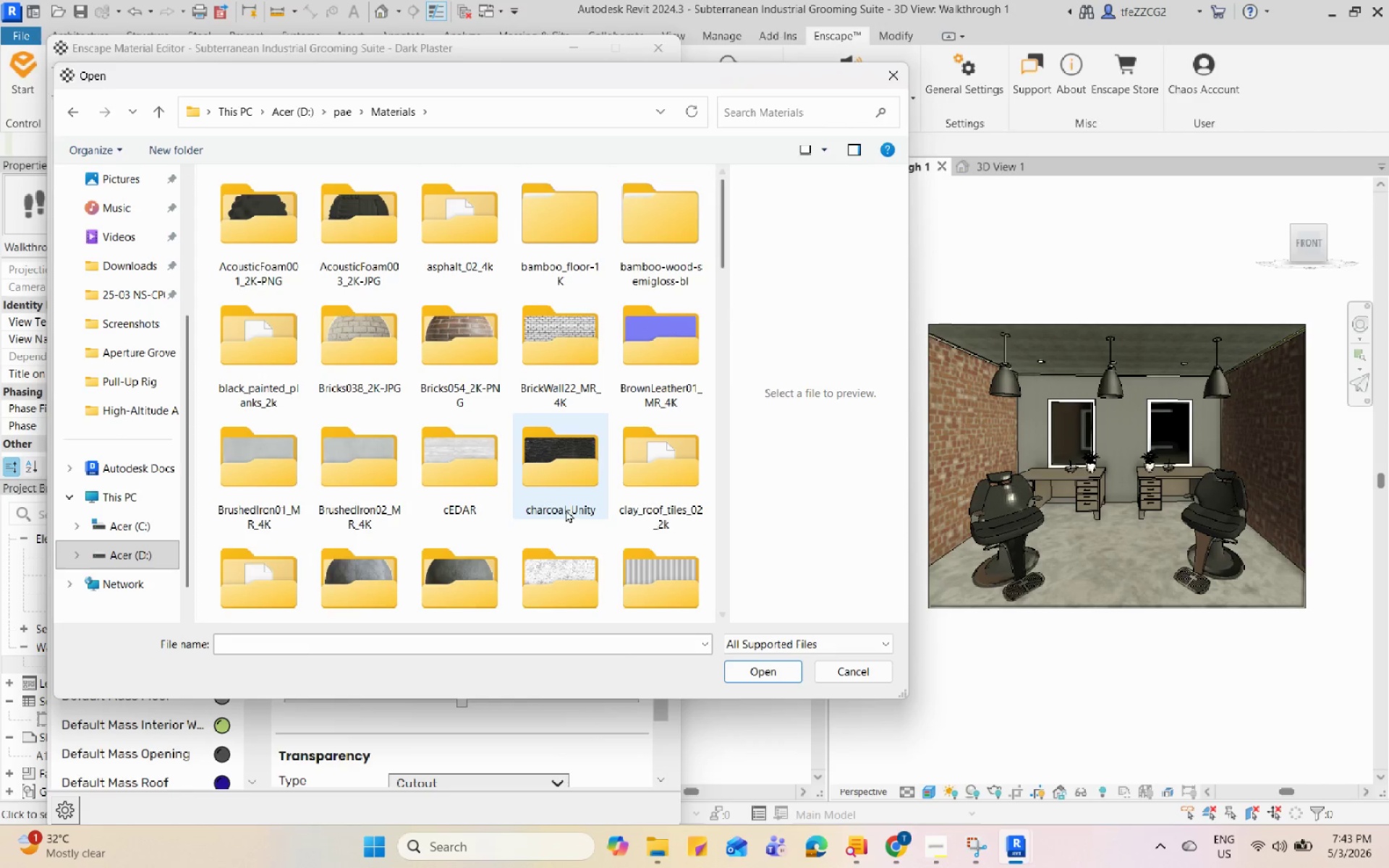 
scroll: coordinate [613, 459], scroll_direction: down, amount: 4.0
 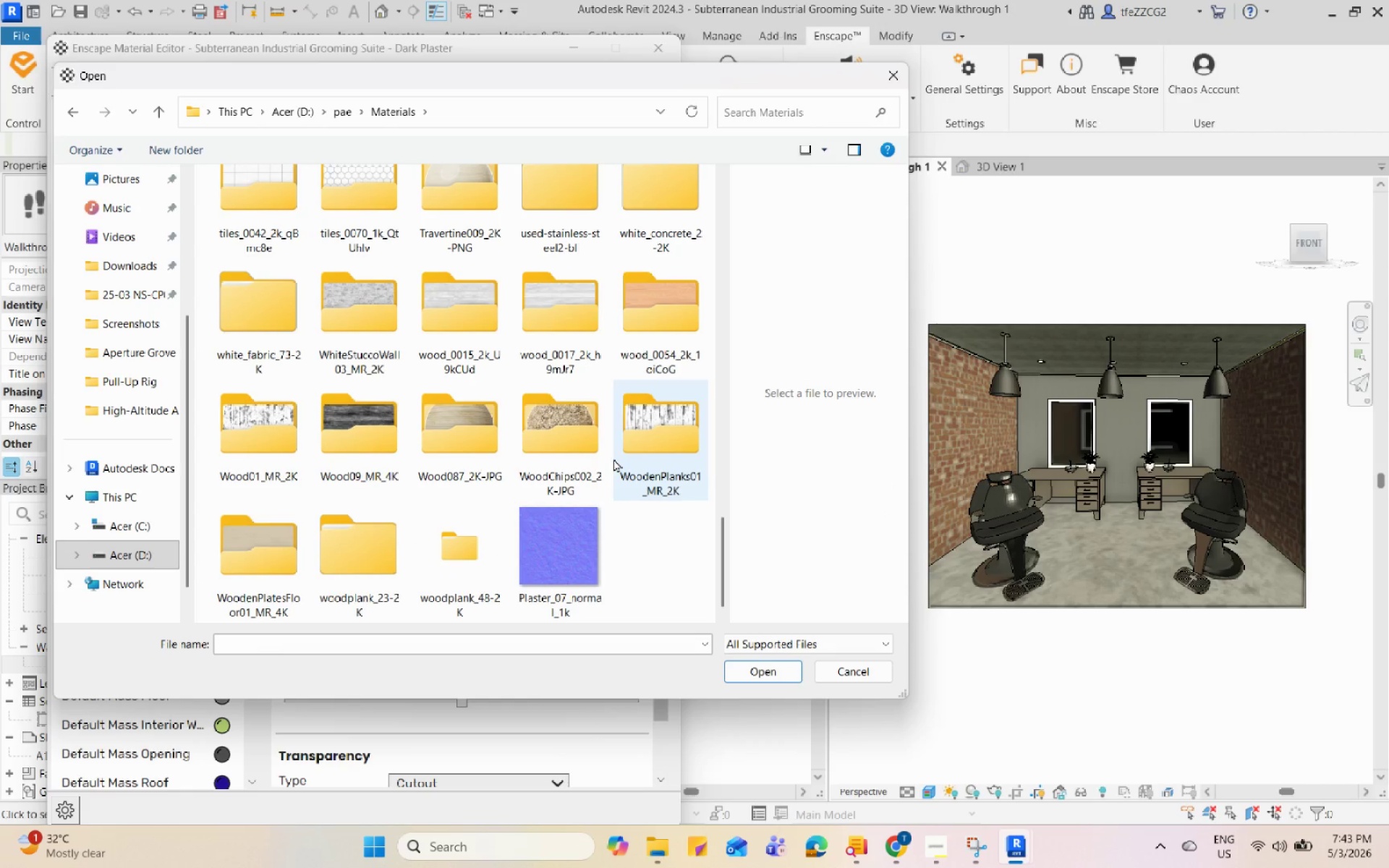 
scroll: coordinate [613, 459], scroll_direction: up, amount: 4.0
 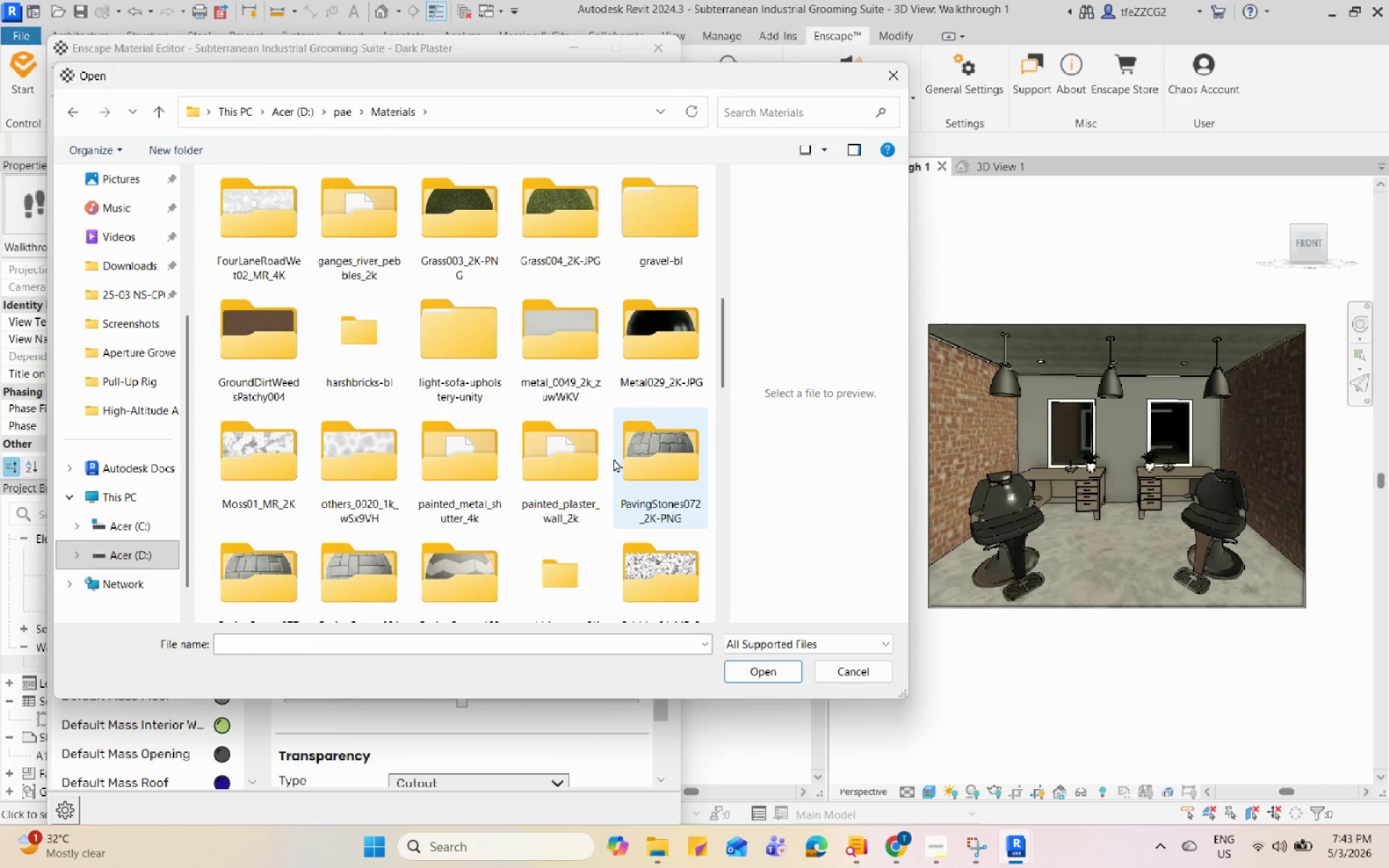 
double_click([579, 451])
 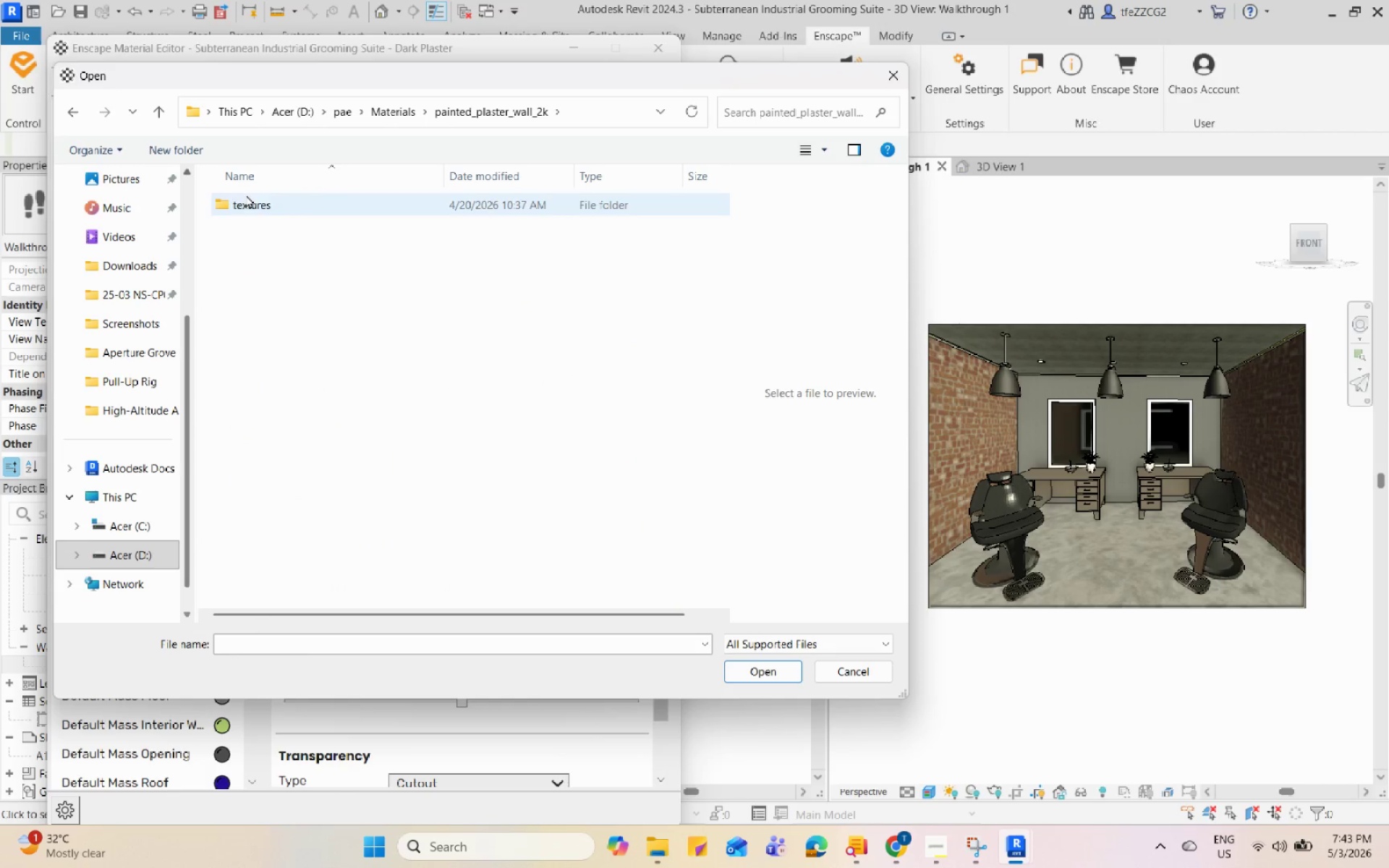 
double_click([246, 195])
 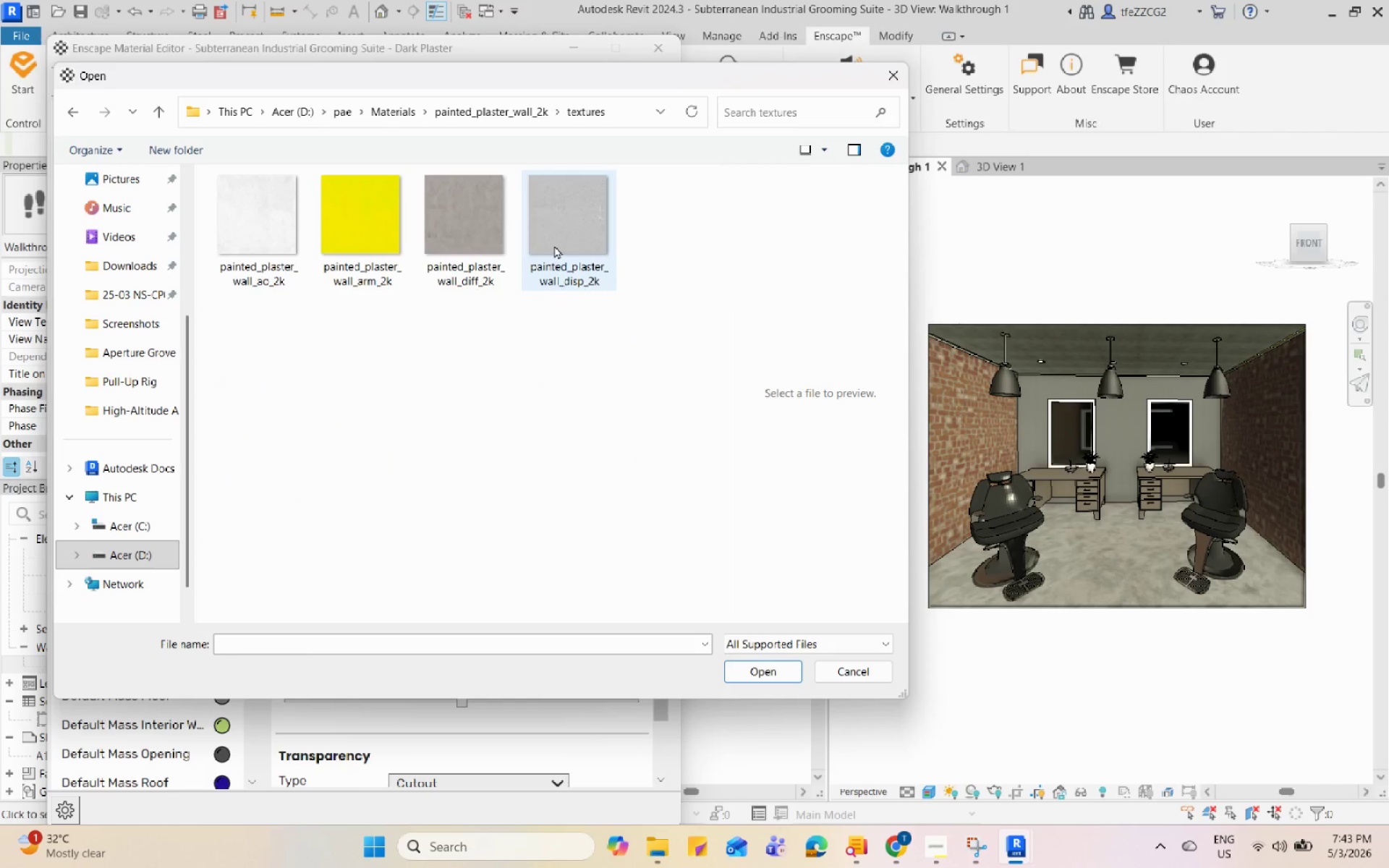 
left_click([426, 234])
 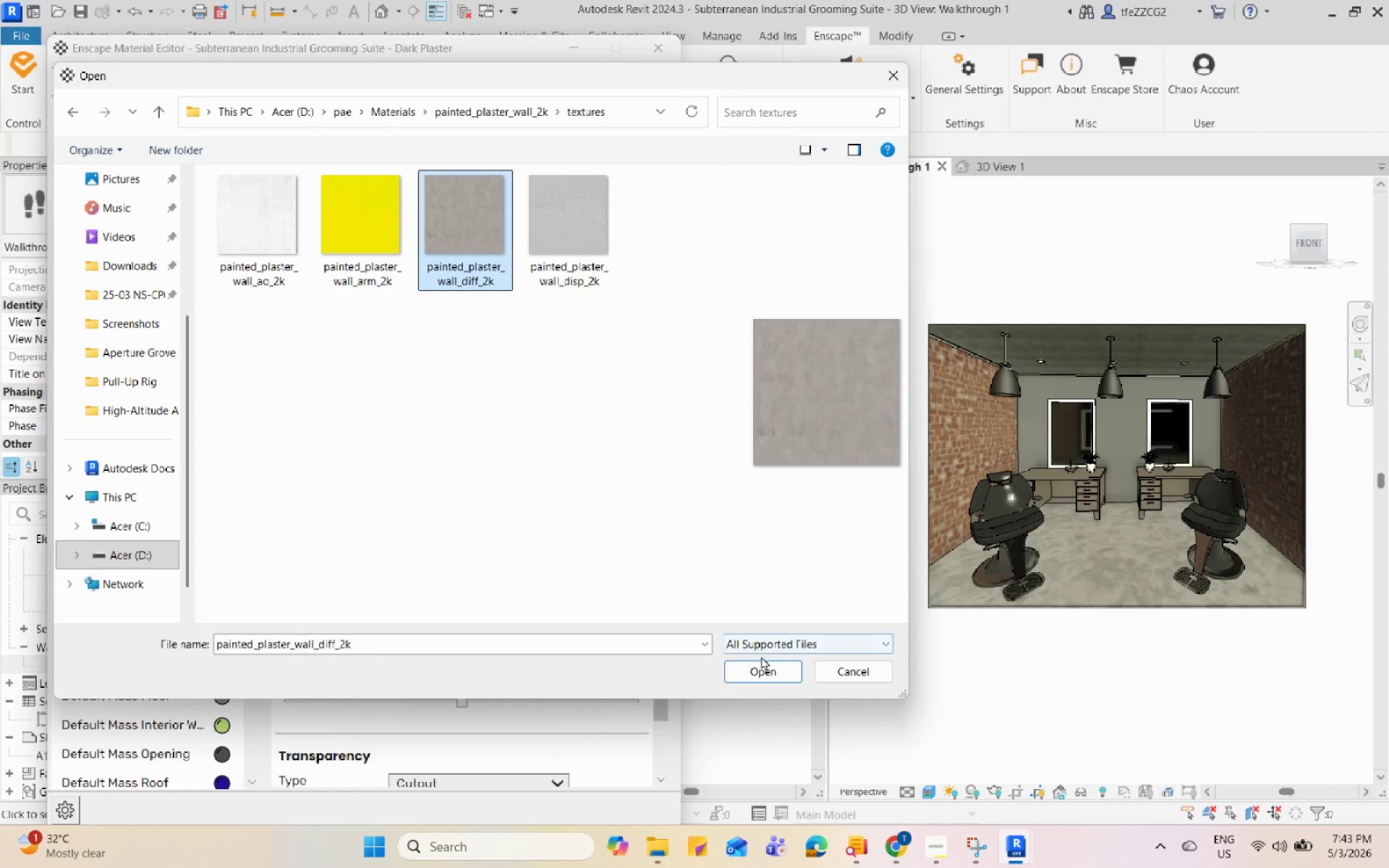 
left_click([765, 671])
 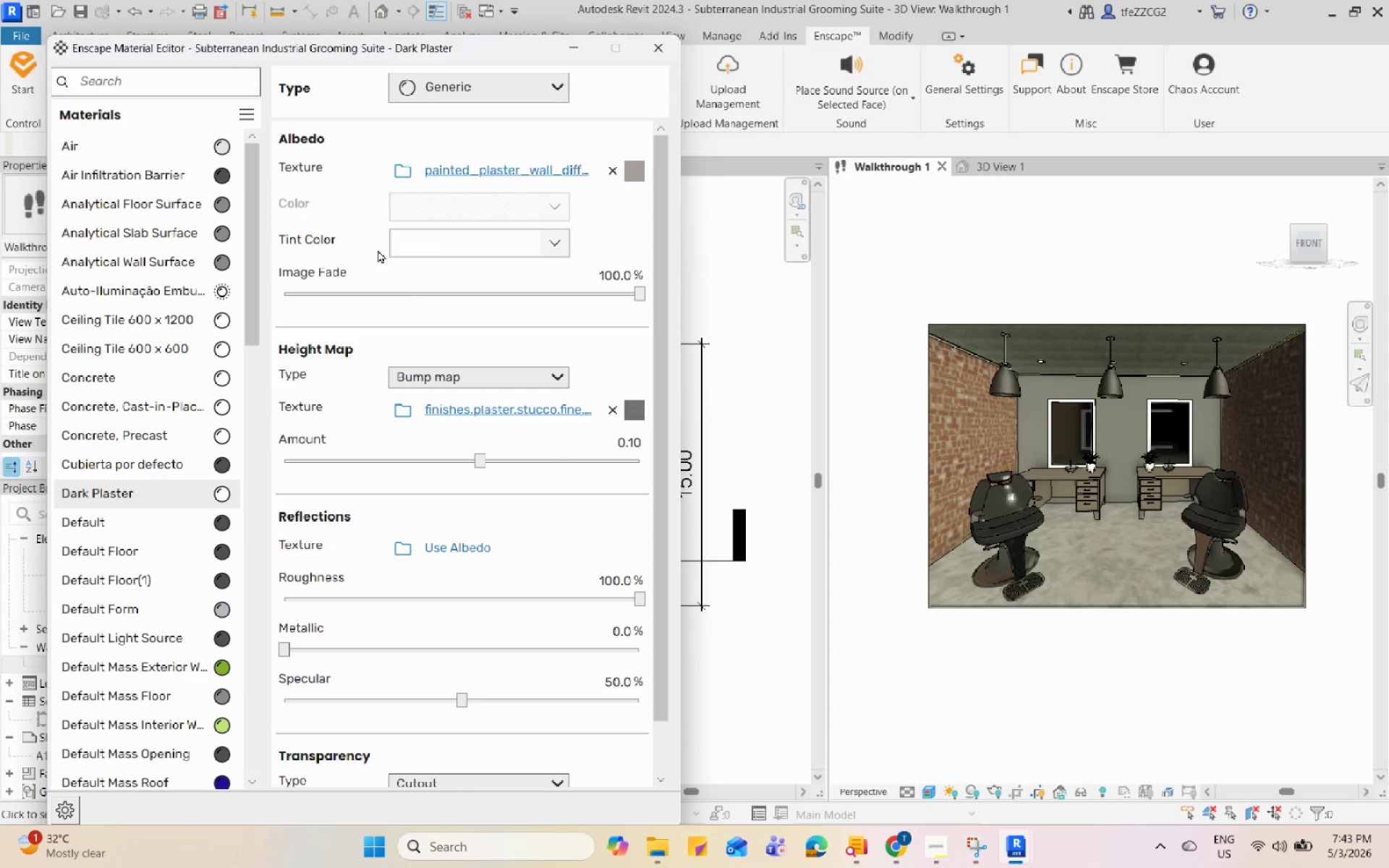 
left_click([473, 176])
 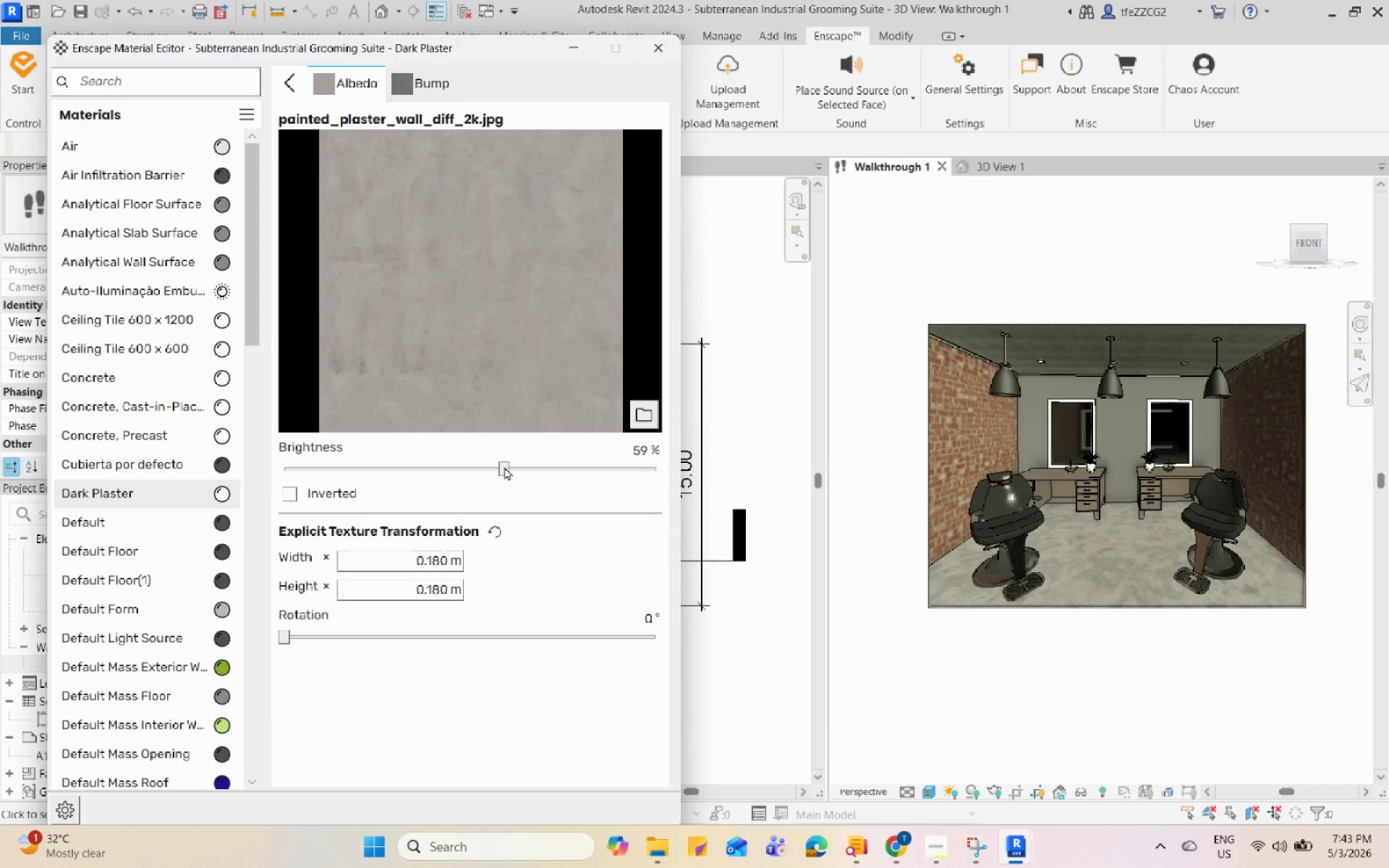 
double_click([457, 472])
 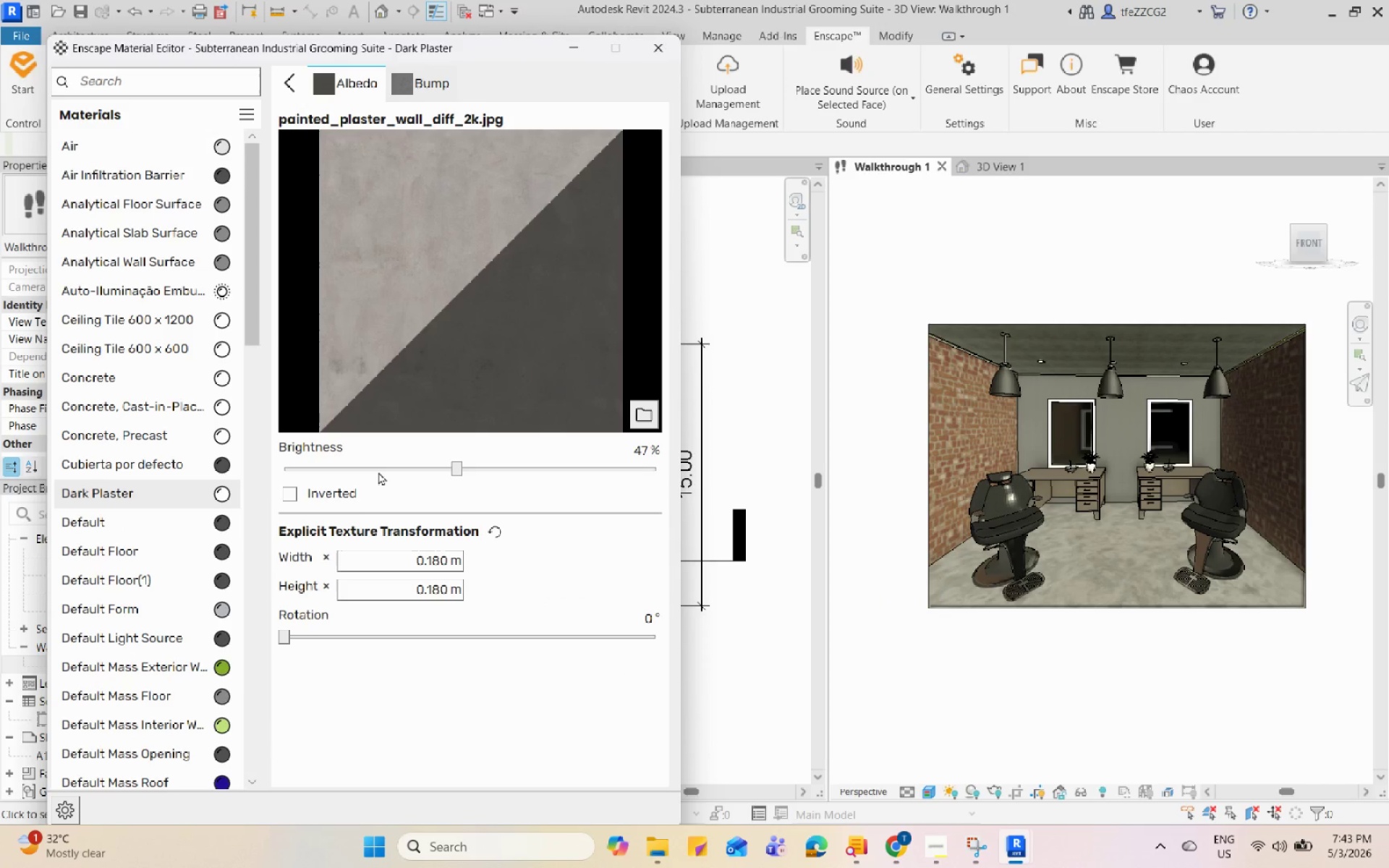 
triple_click([377, 472])
 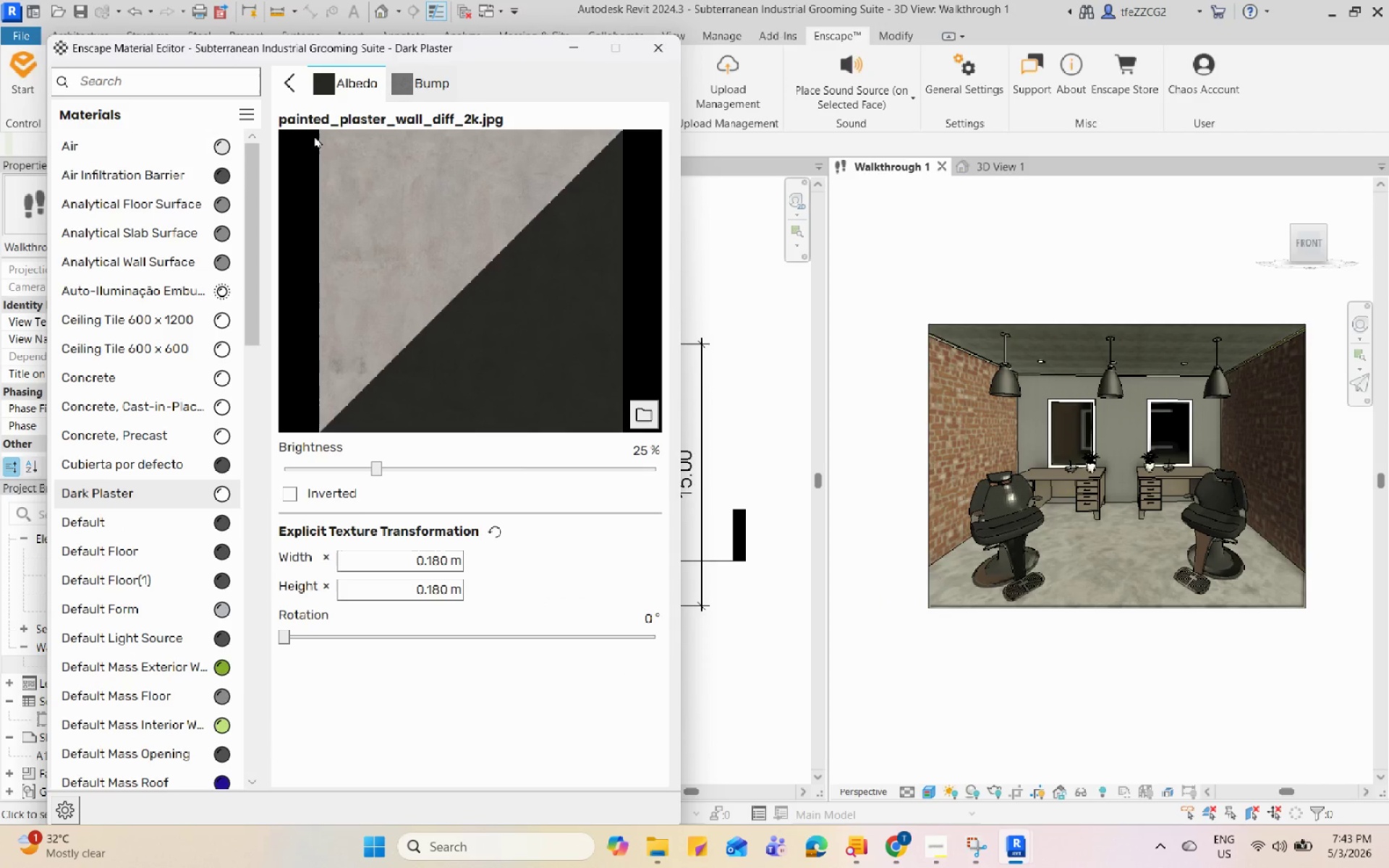 